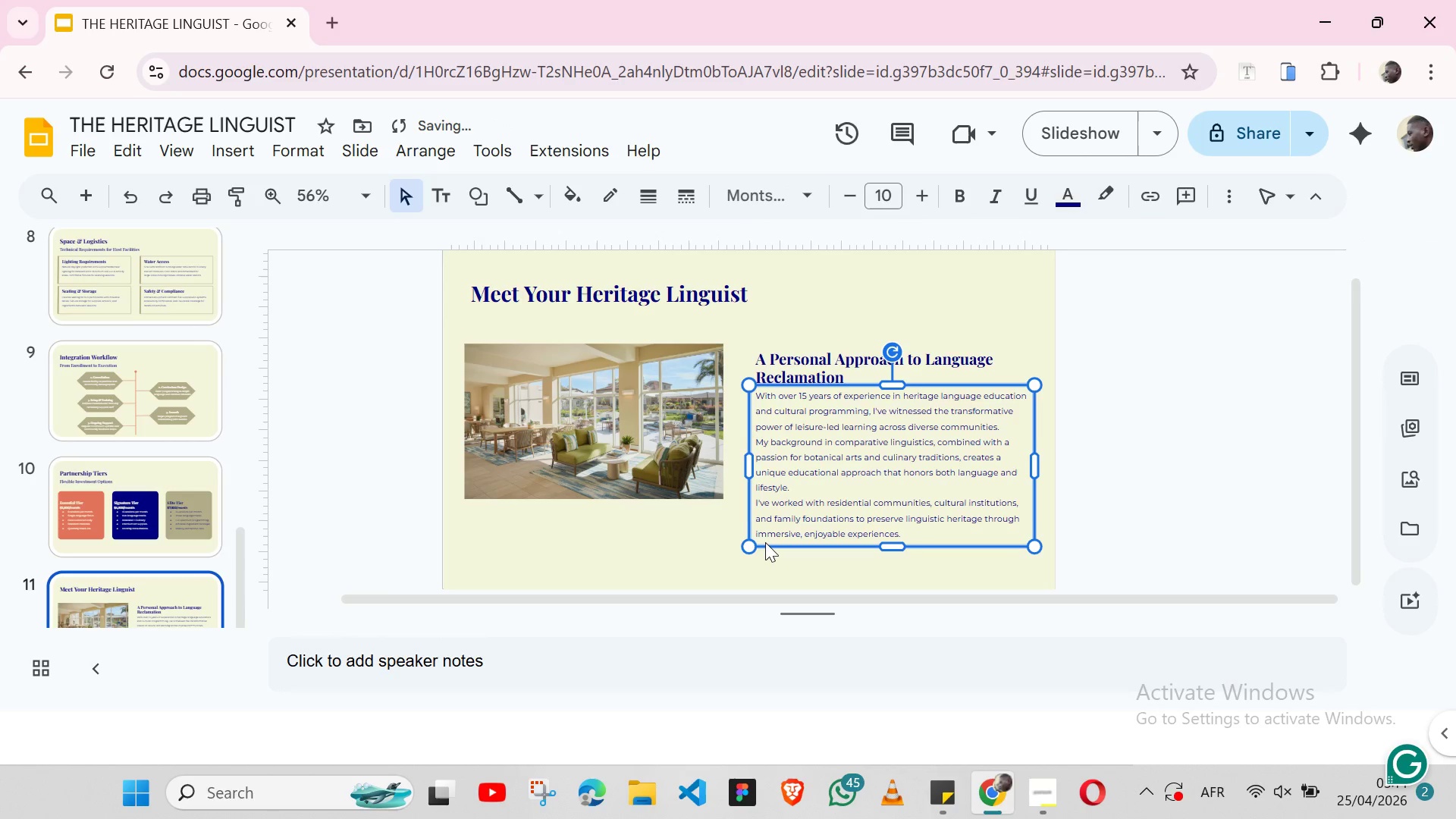 
key(ArrowDown)
 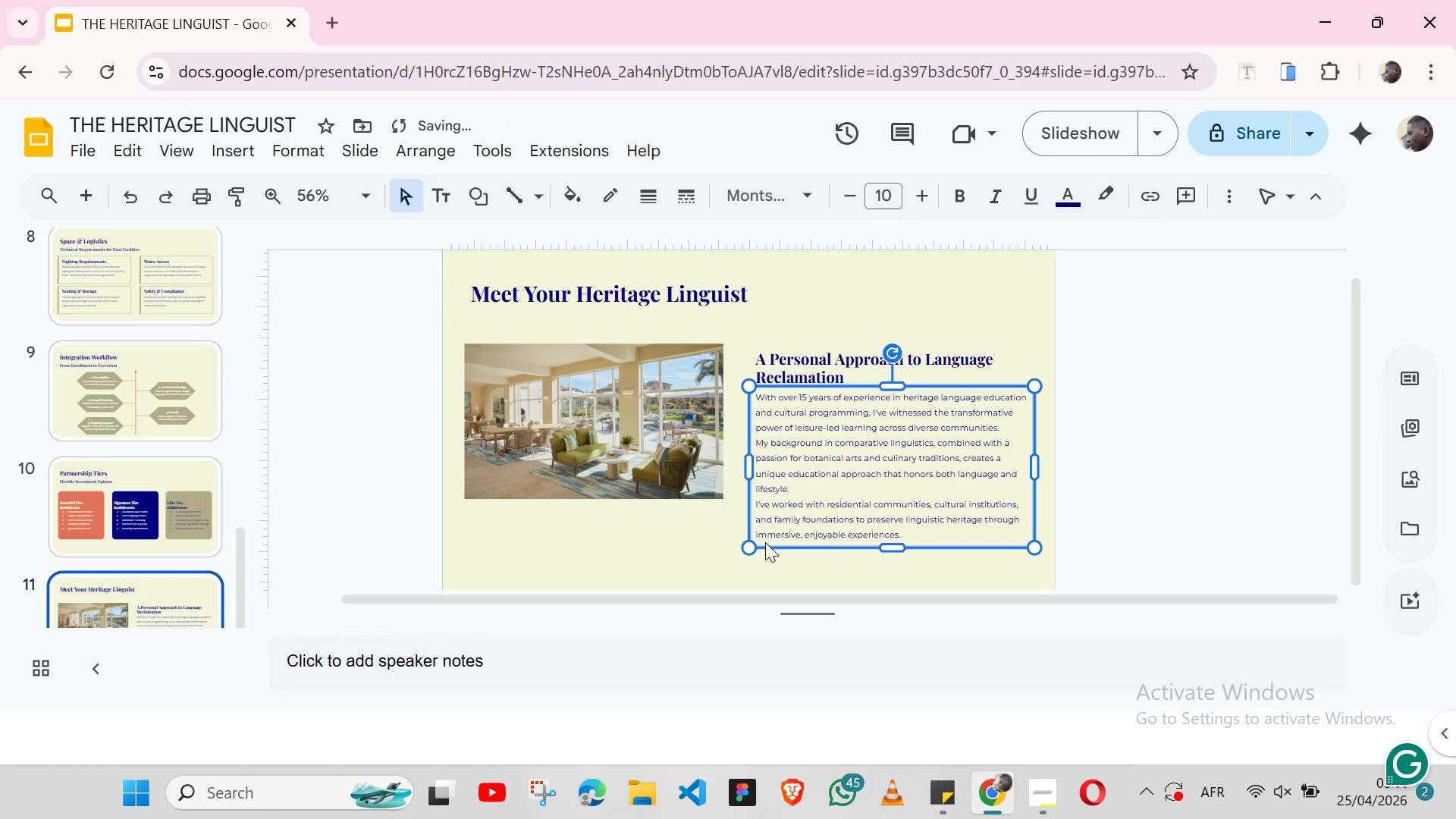 
key(ArrowDown)
 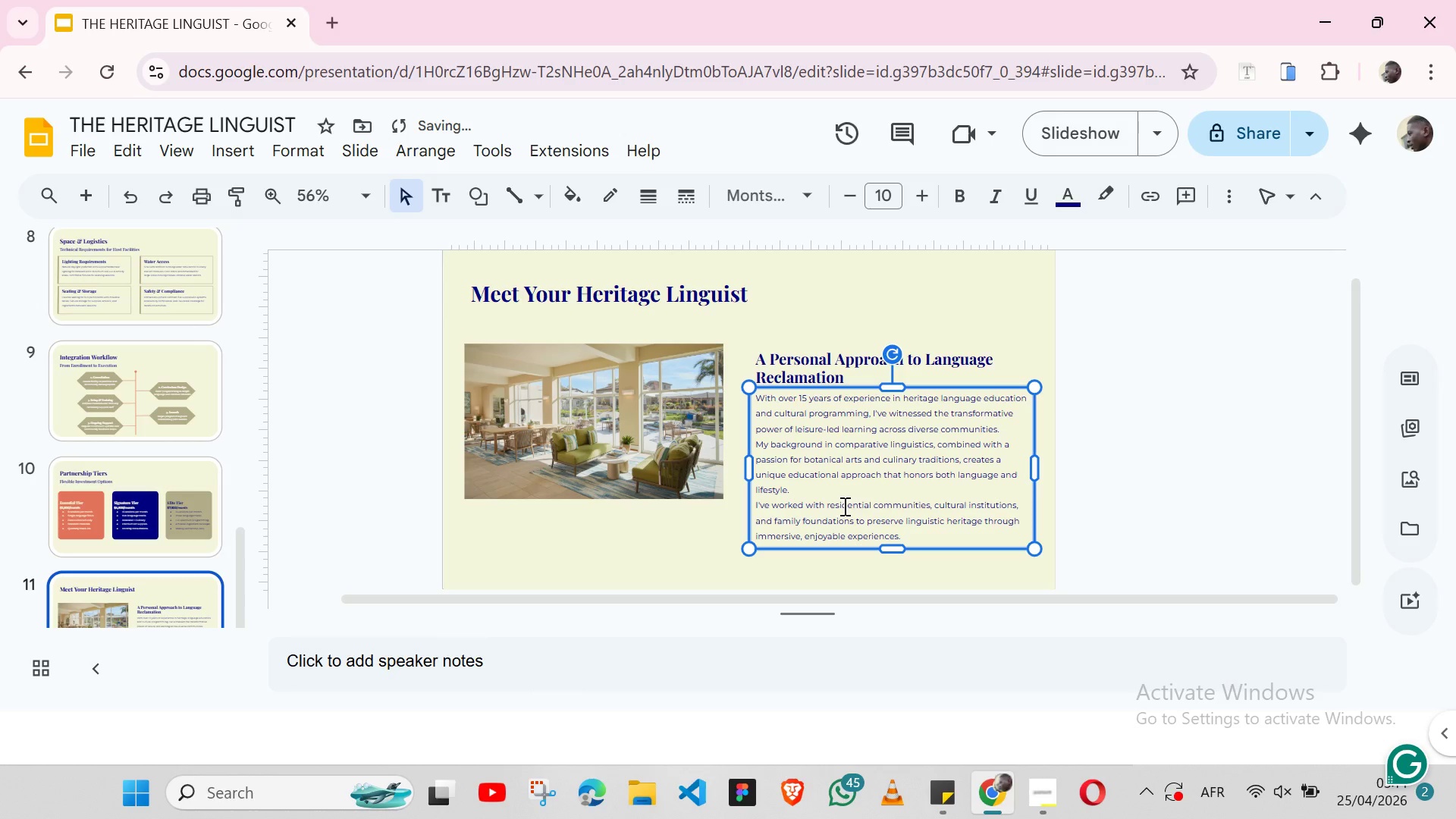 
key(ArrowDown)
 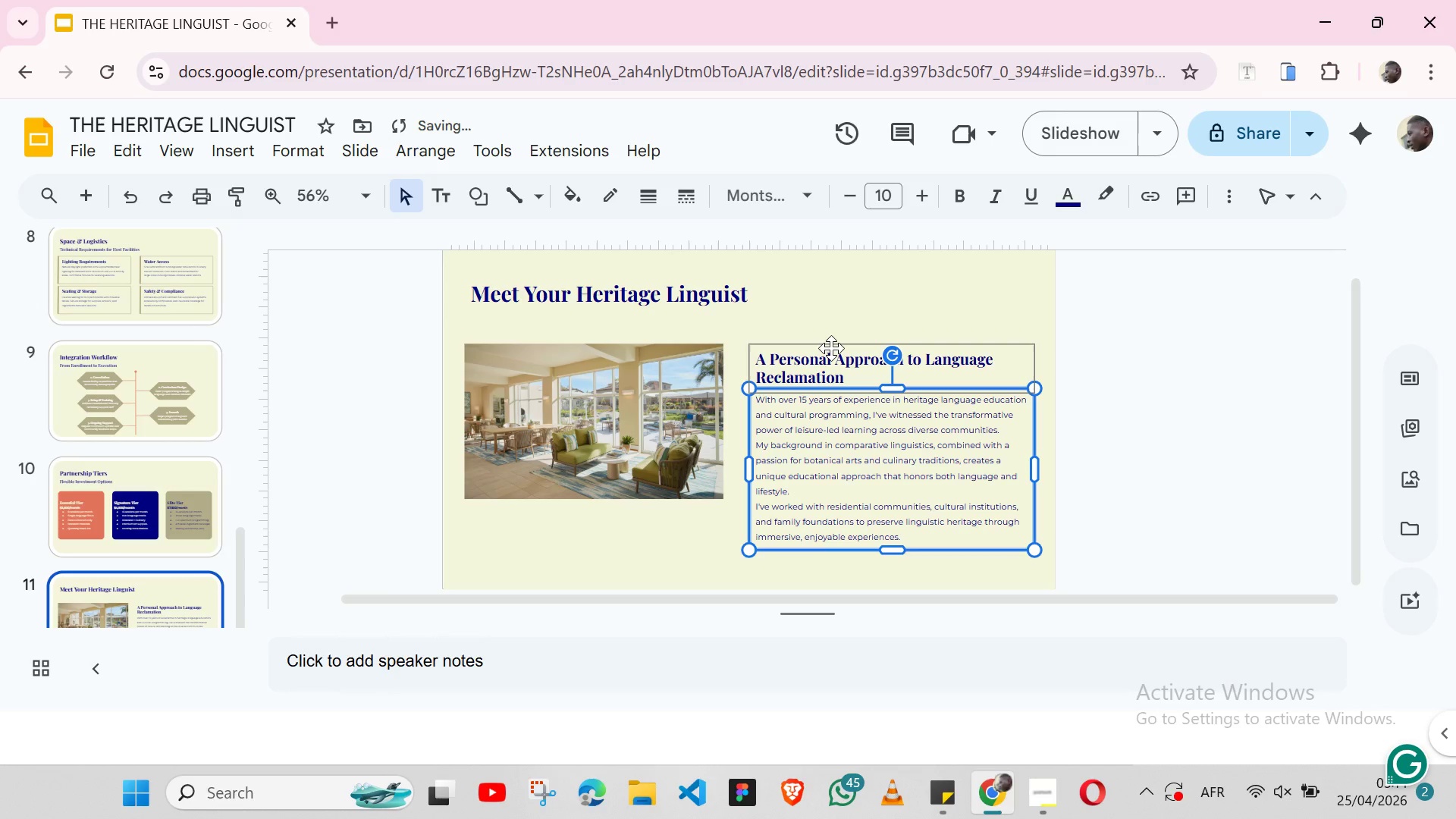 
key(ArrowDown)
 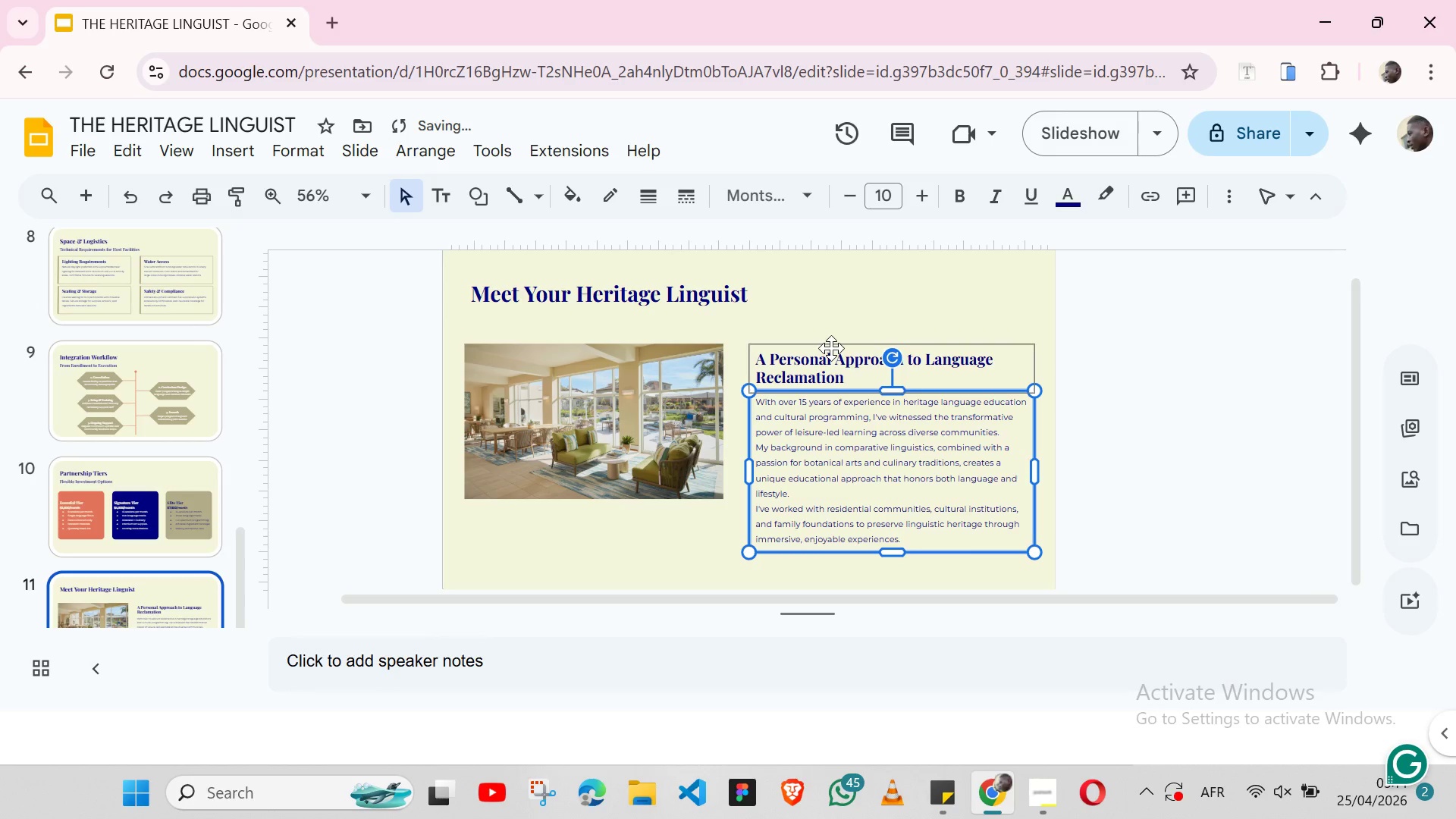 
key(ArrowDown)
 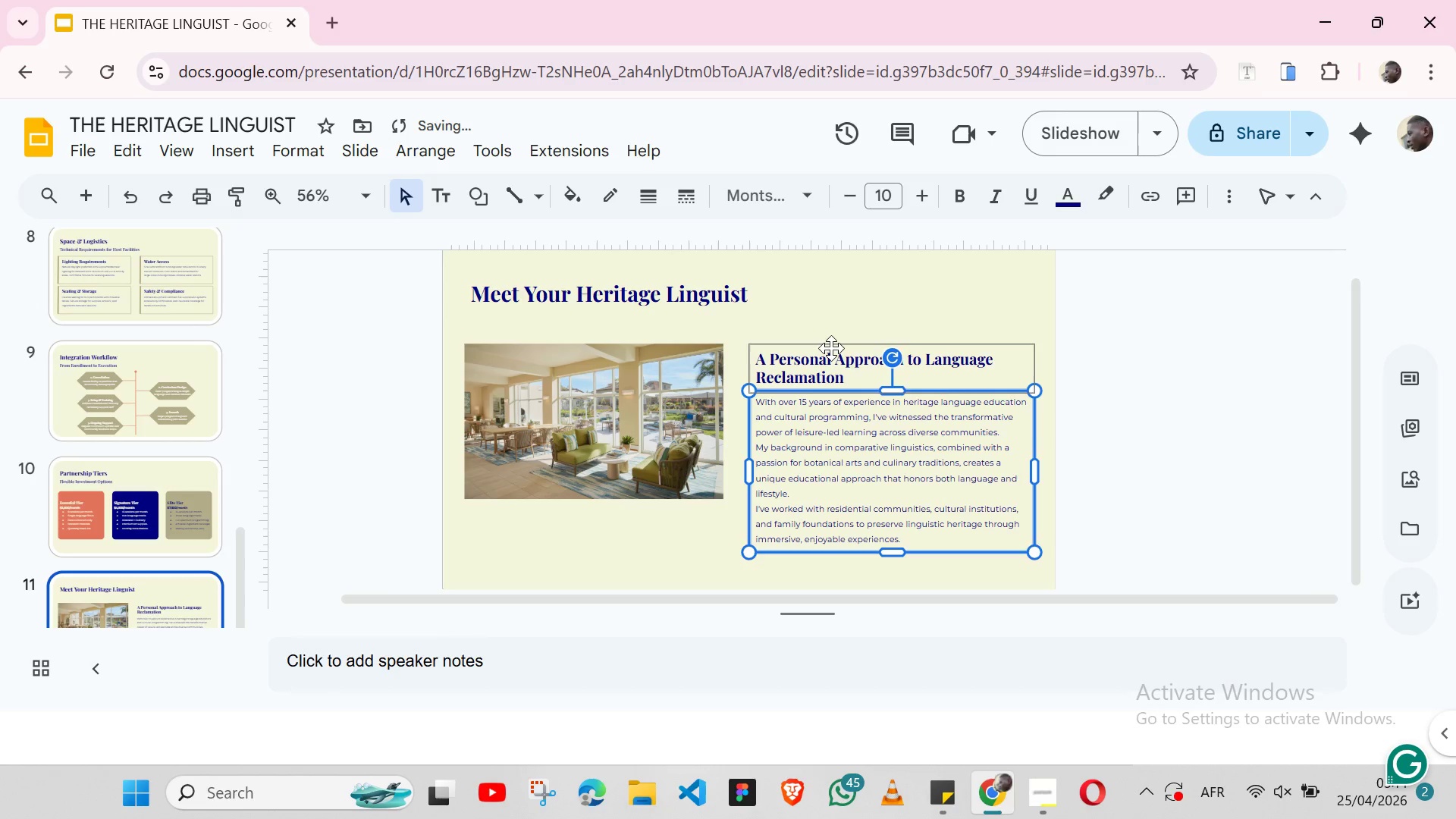 
key(ArrowDown)
 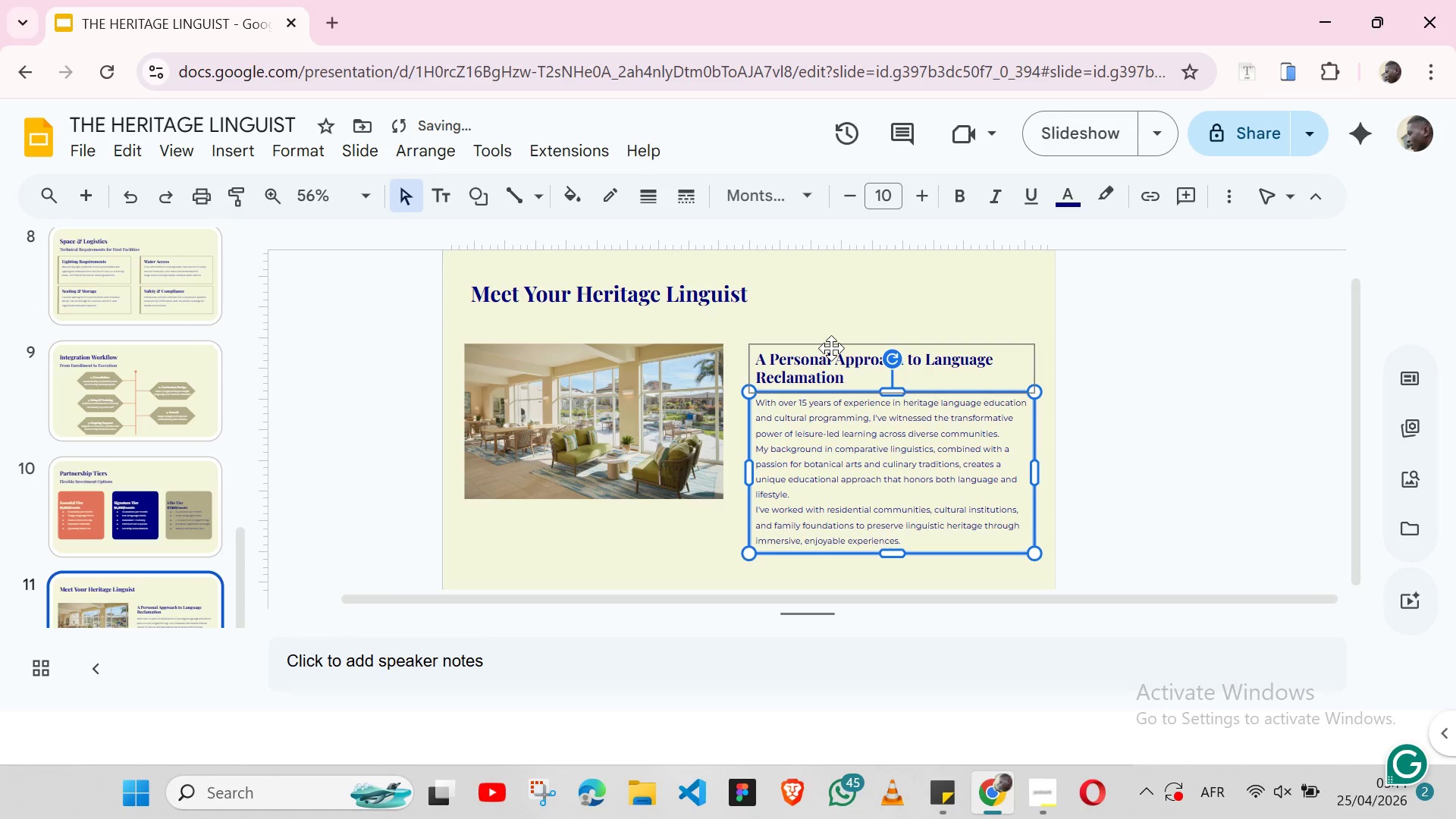 
key(ArrowUp)
 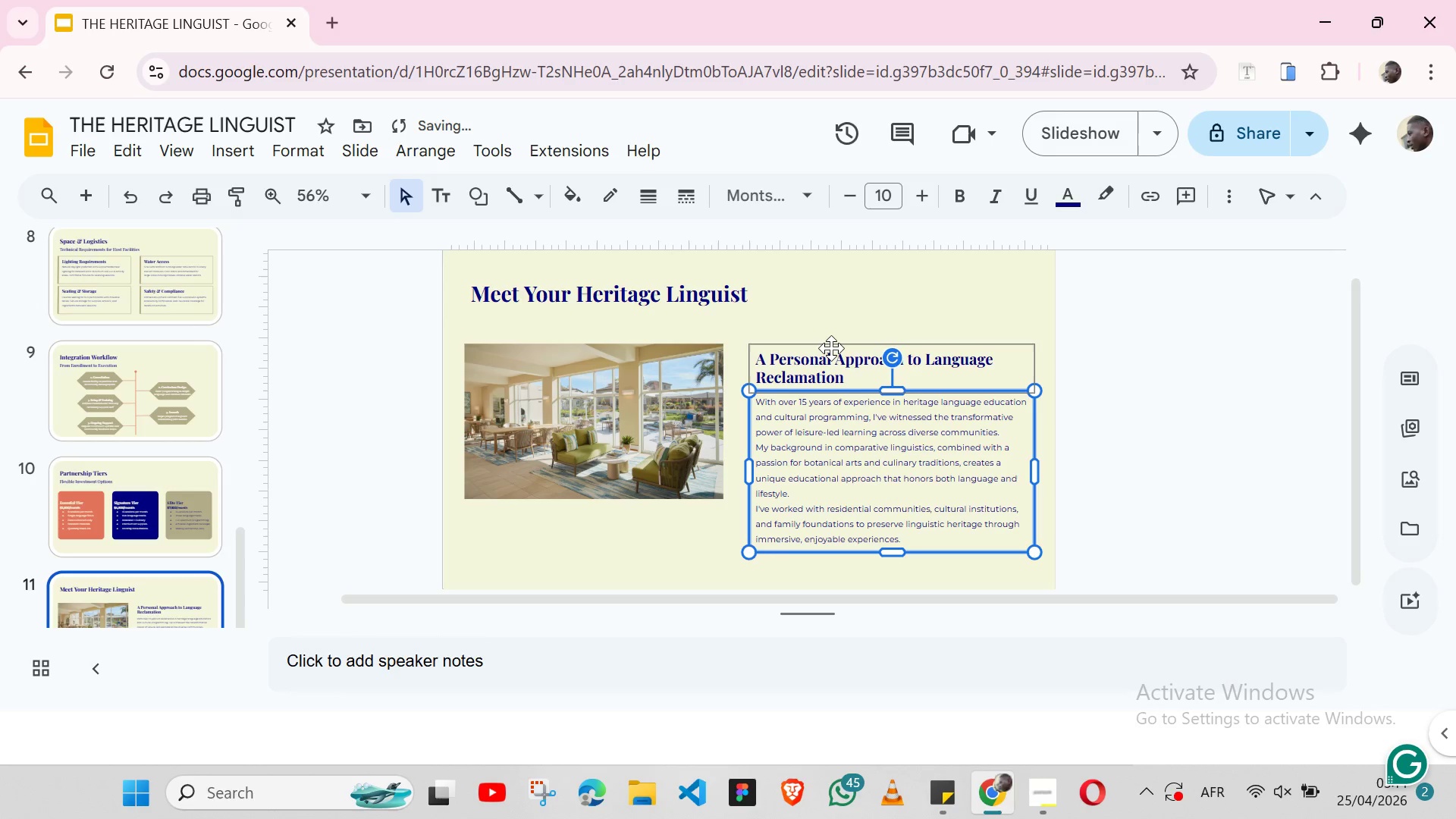 
hold_key(key=ShiftLeft, duration=1.52)
 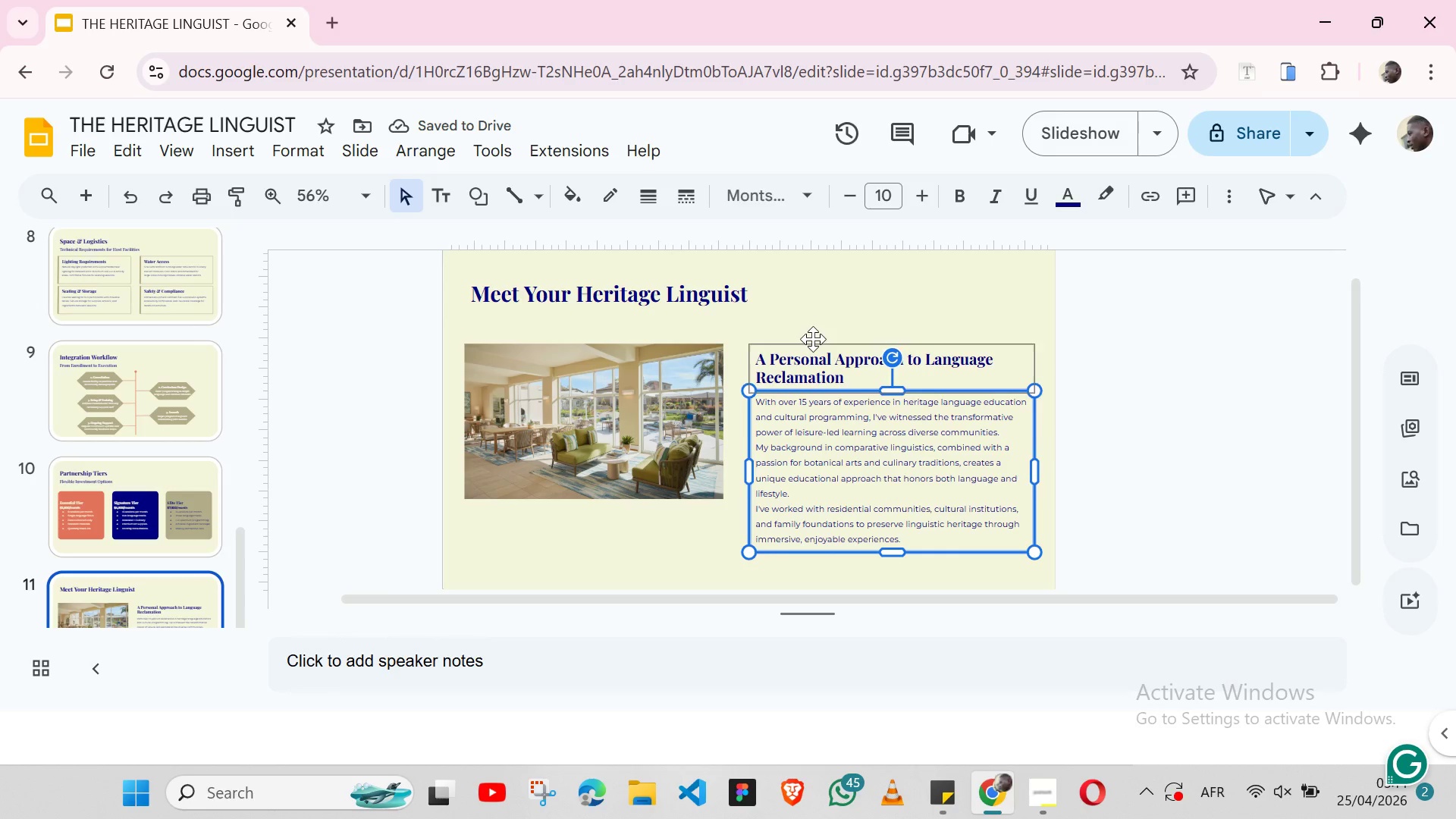 
hold_key(key=ShiftLeft, duration=1.06)
left_click([813, 339])
 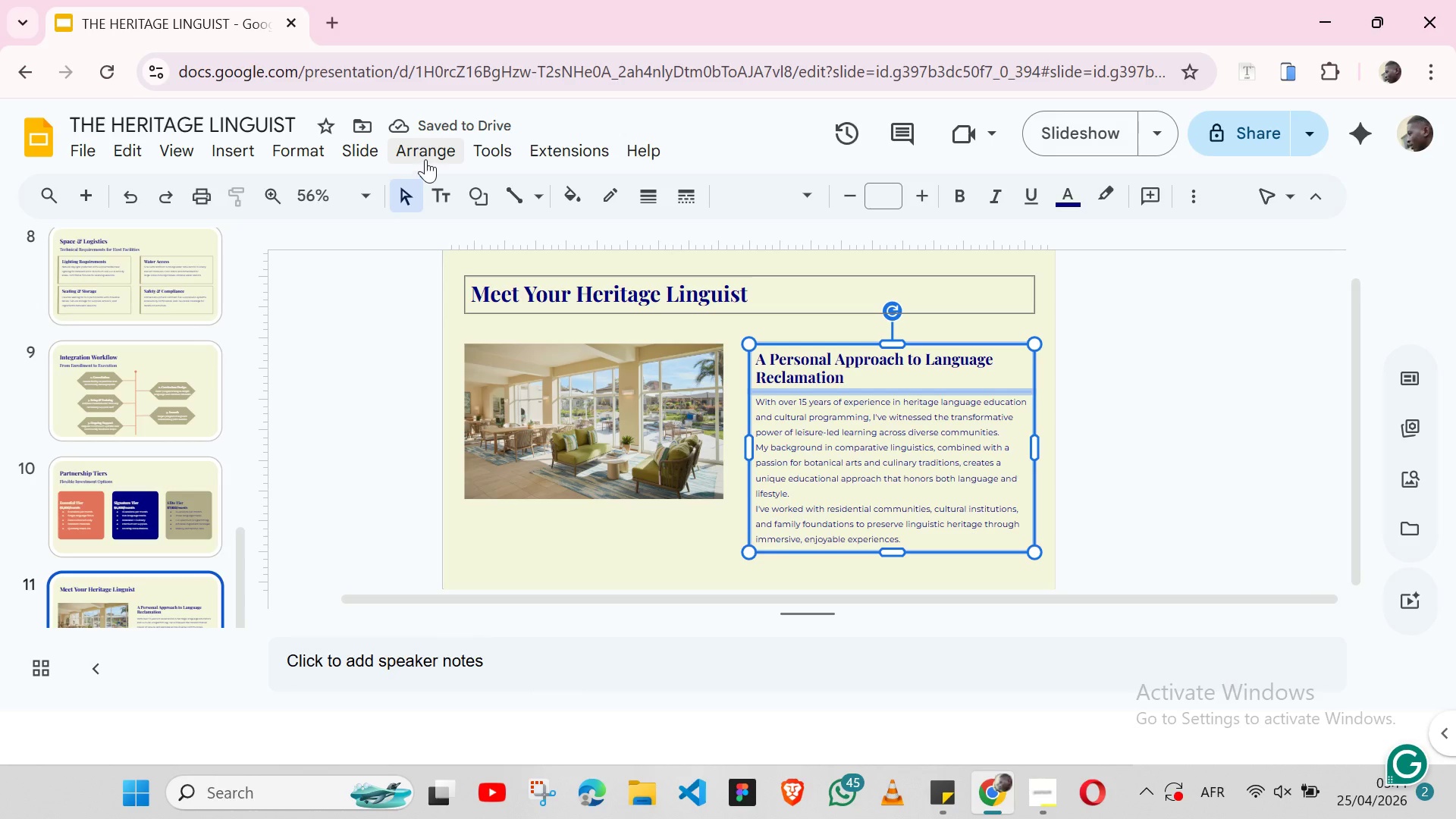 
left_click([425, 160])
 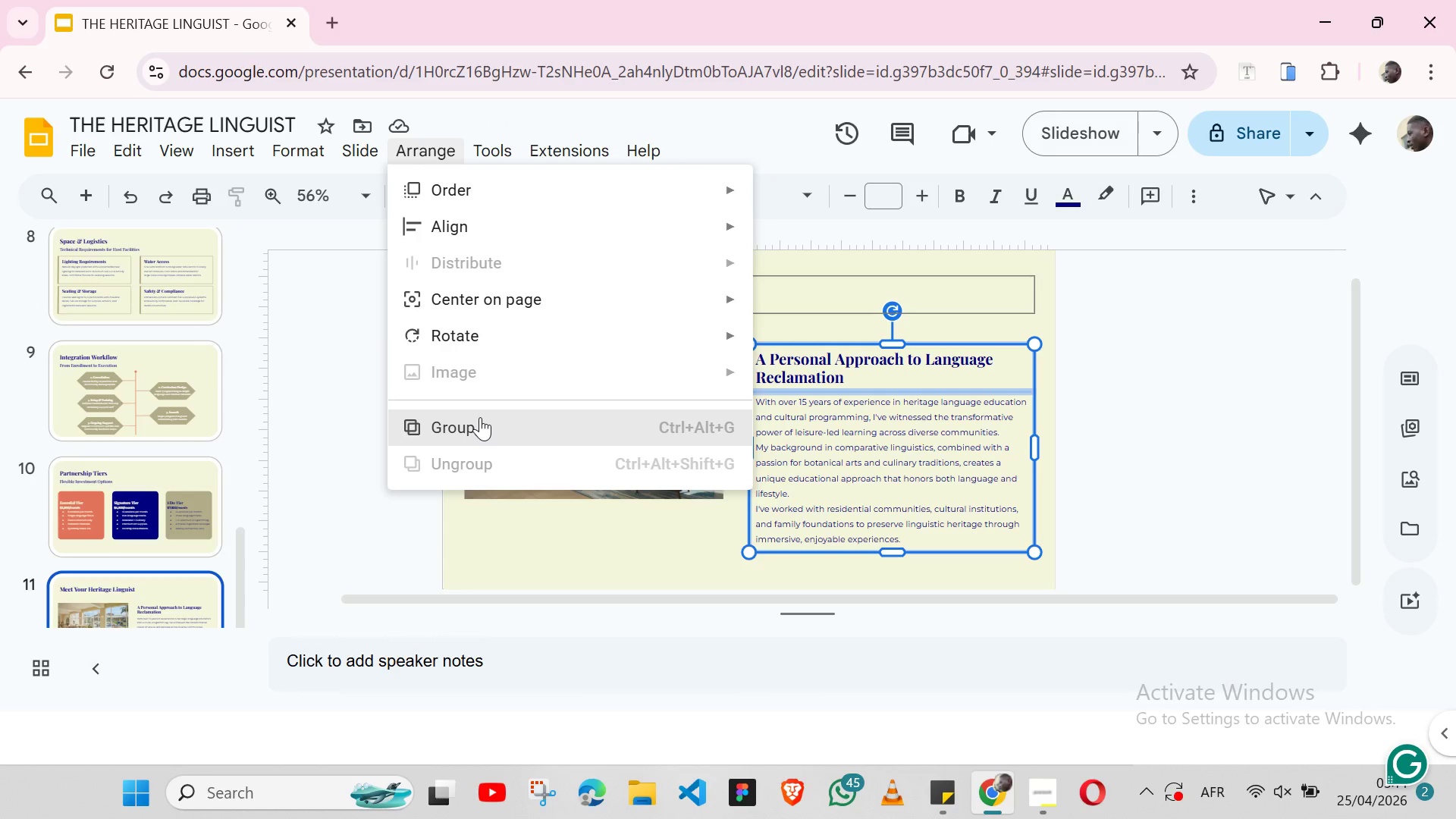 
left_click([480, 417])
 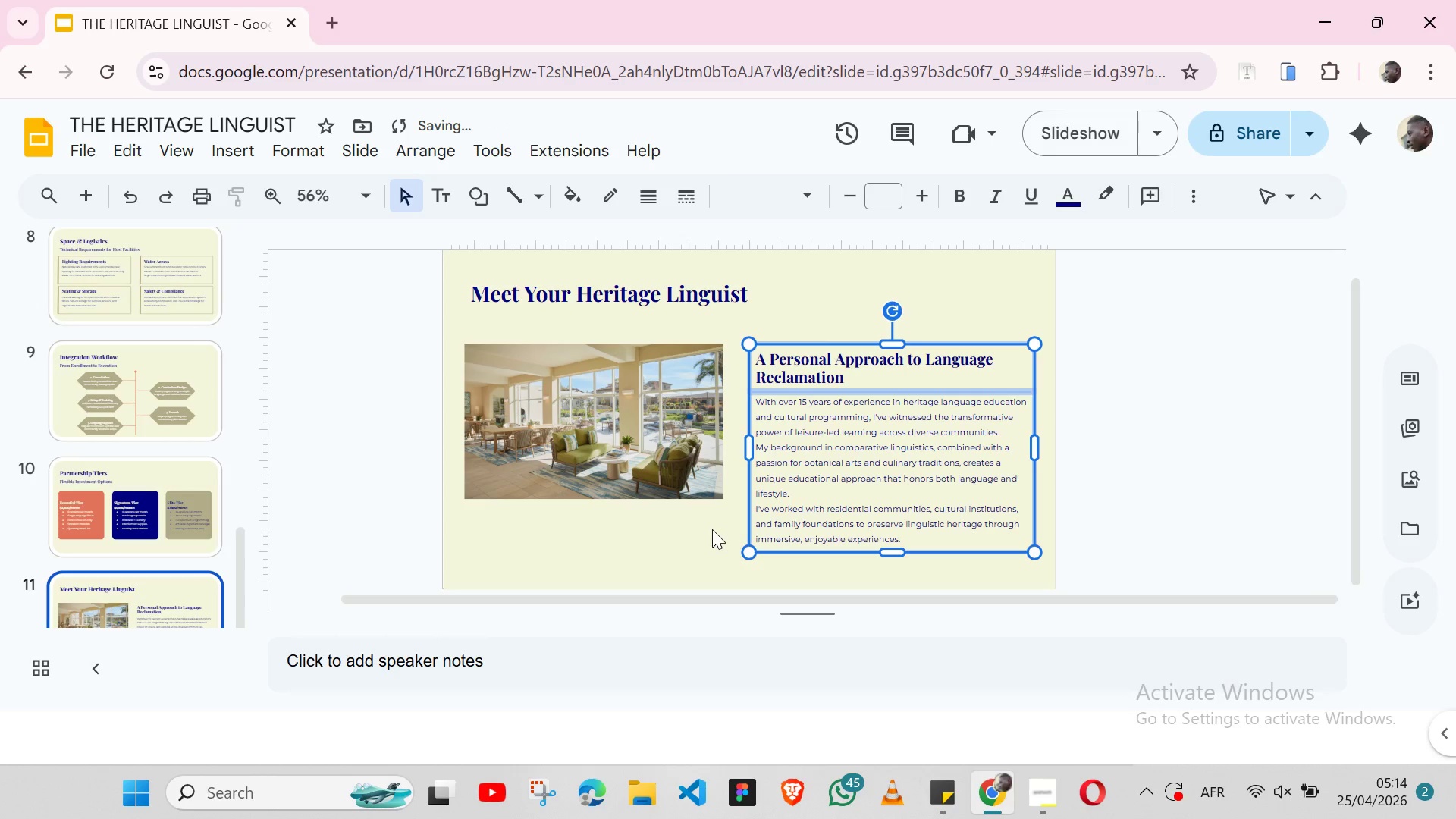 
left_click([712, 529])
 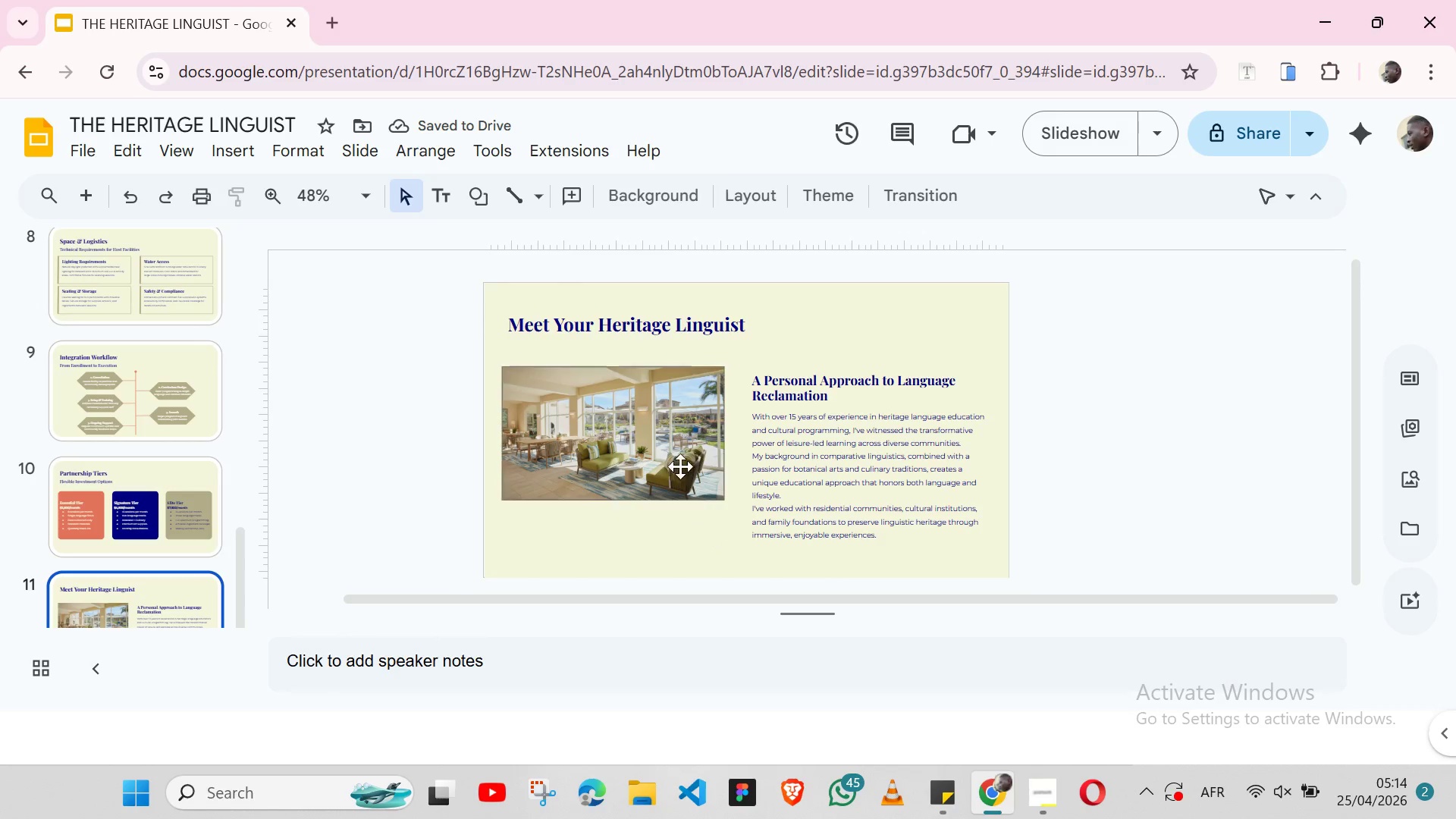 
left_click([670, 451])
 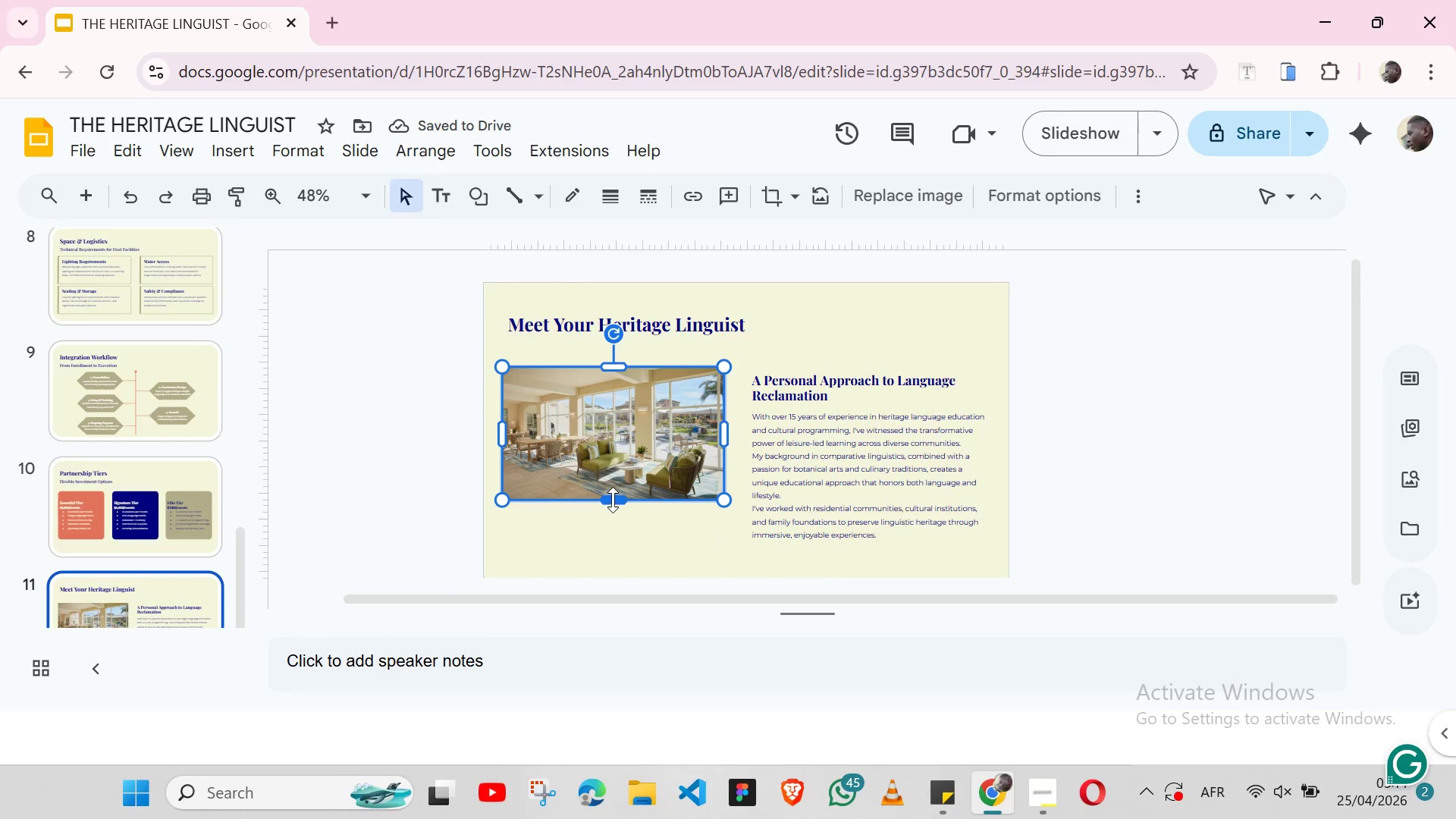 
left_click_drag(start_coordinate=[613, 500], to_coordinate=[613, 544])
 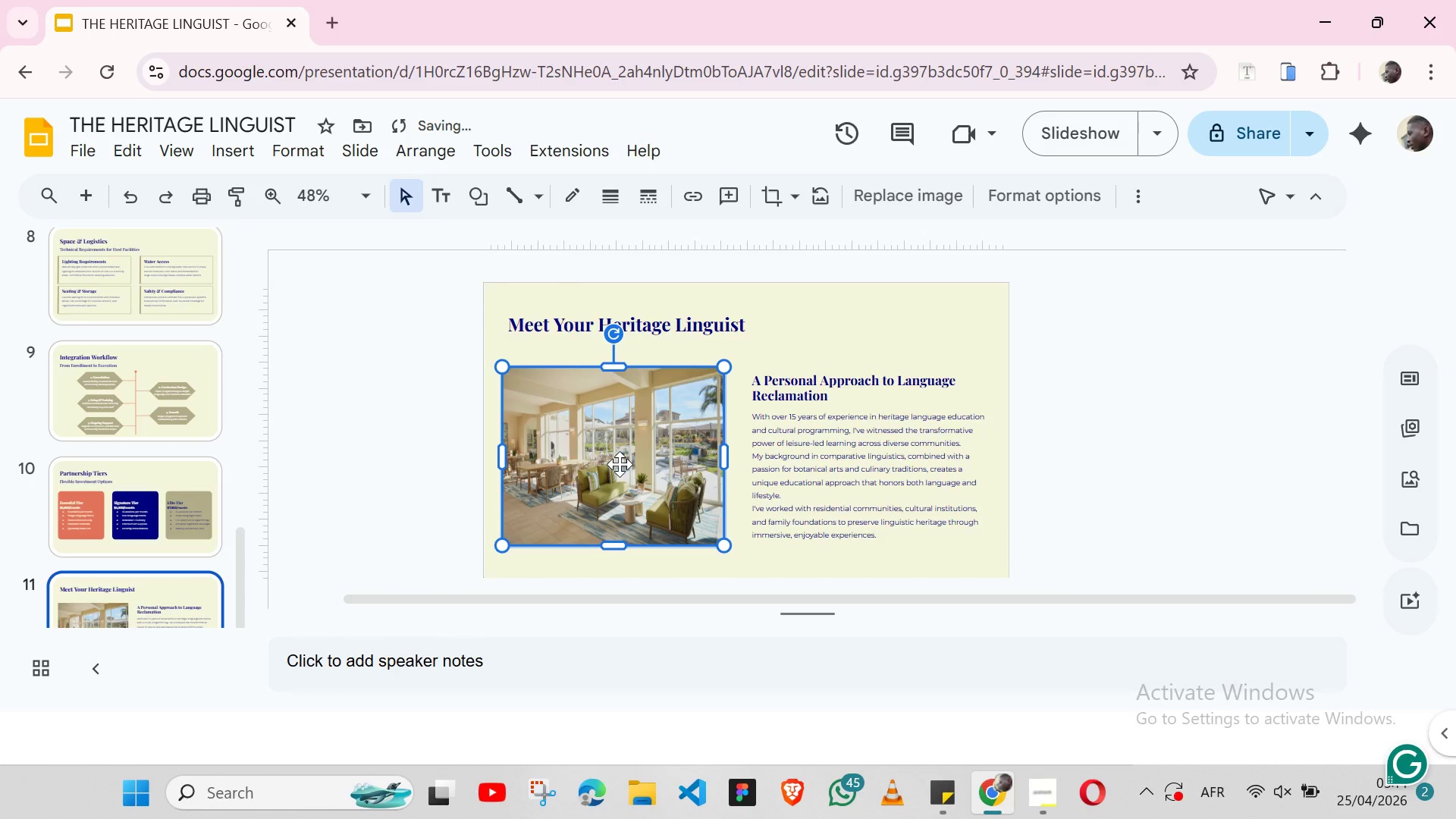 
left_click([620, 464])
 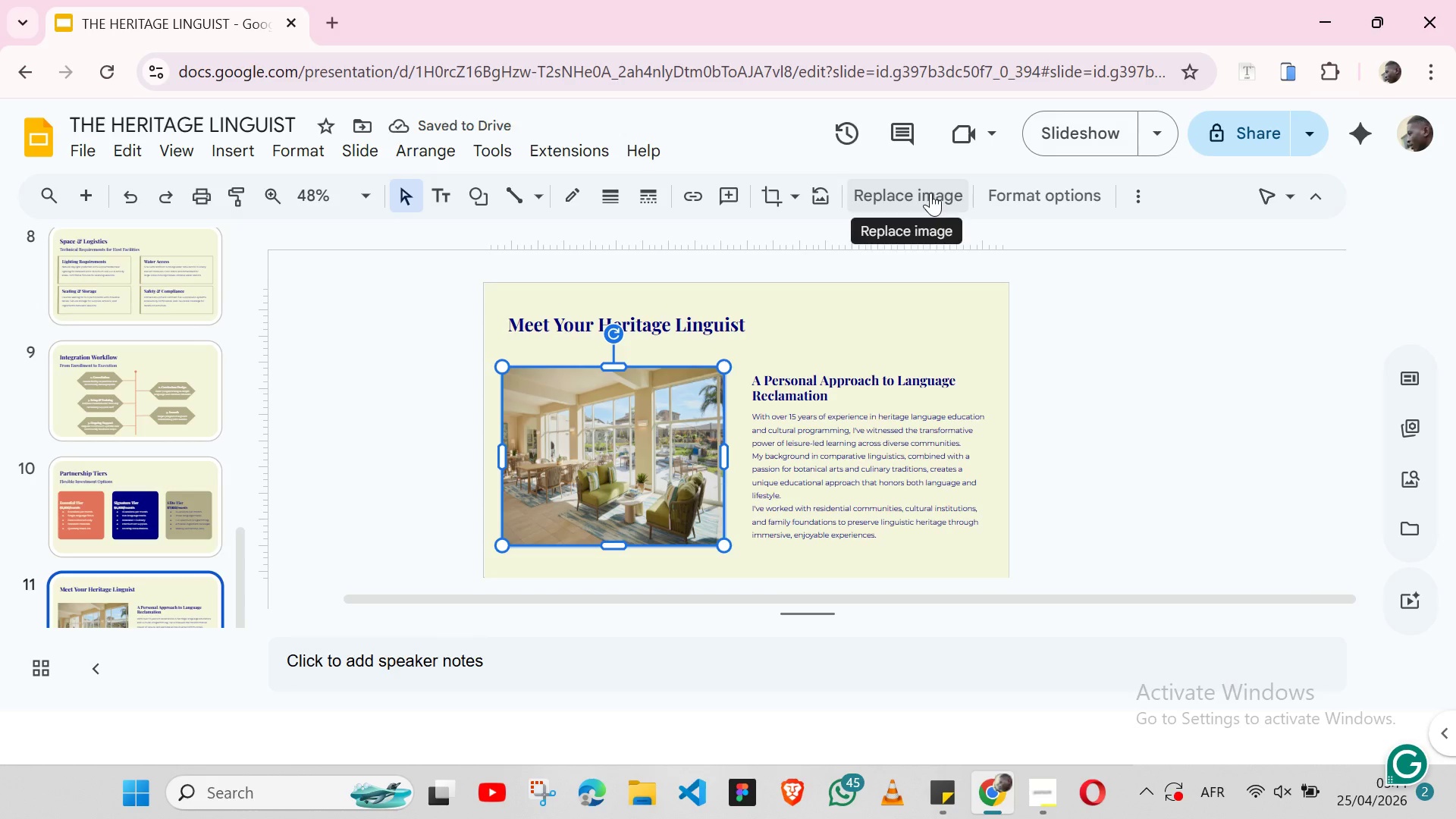 
left_click([930, 193])
 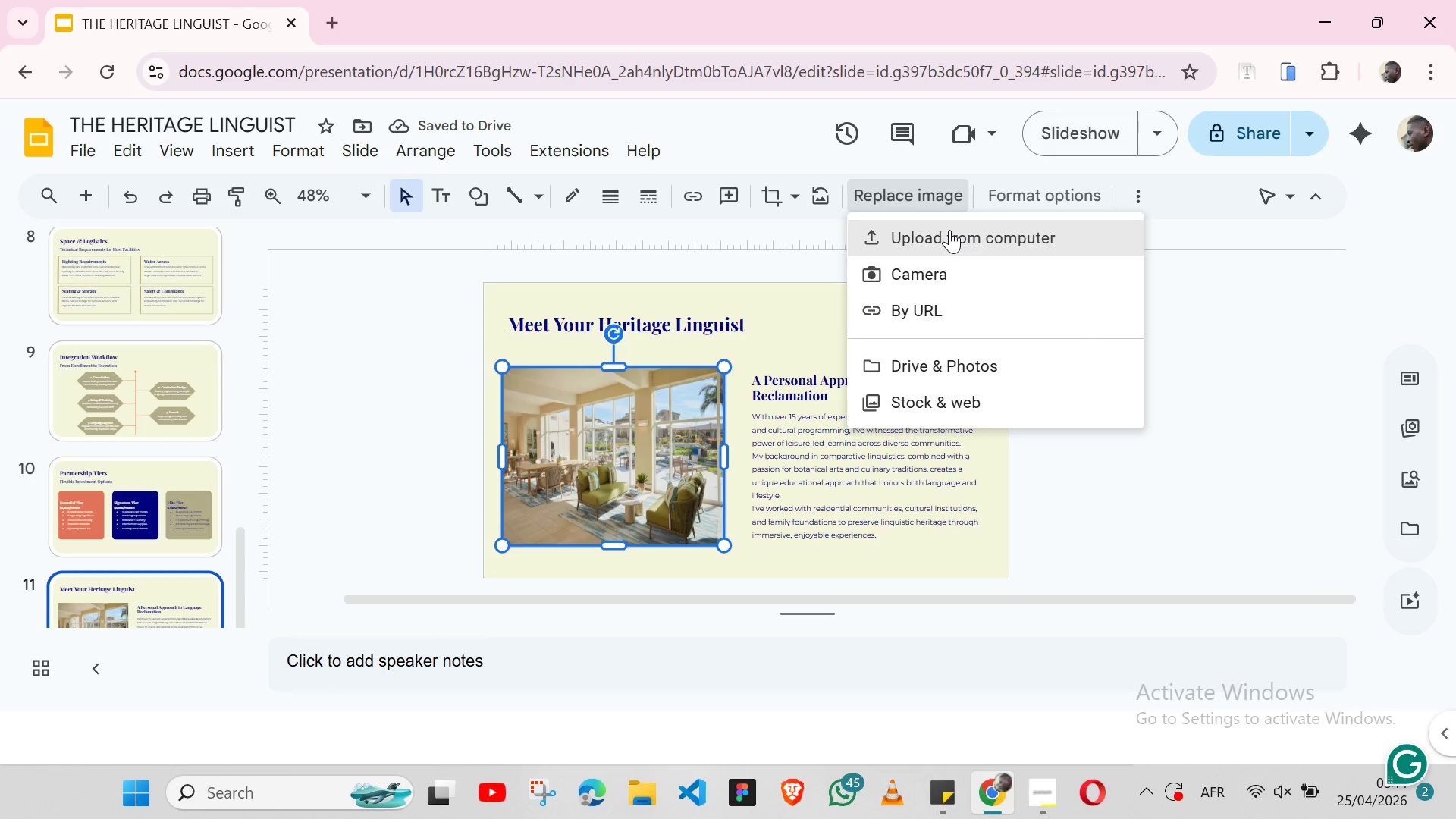 
left_click([949, 230])
 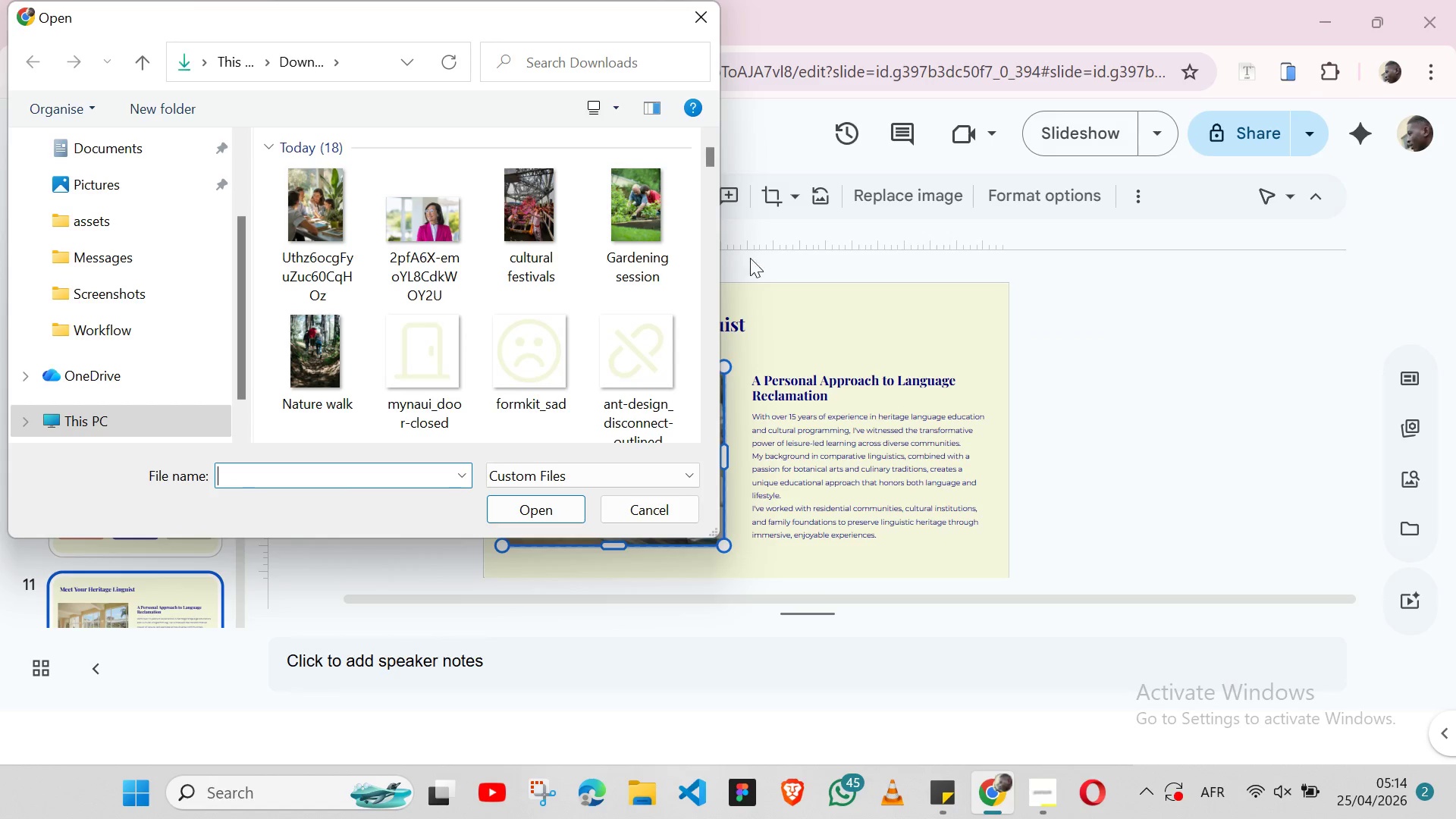 
wait(5.81)
 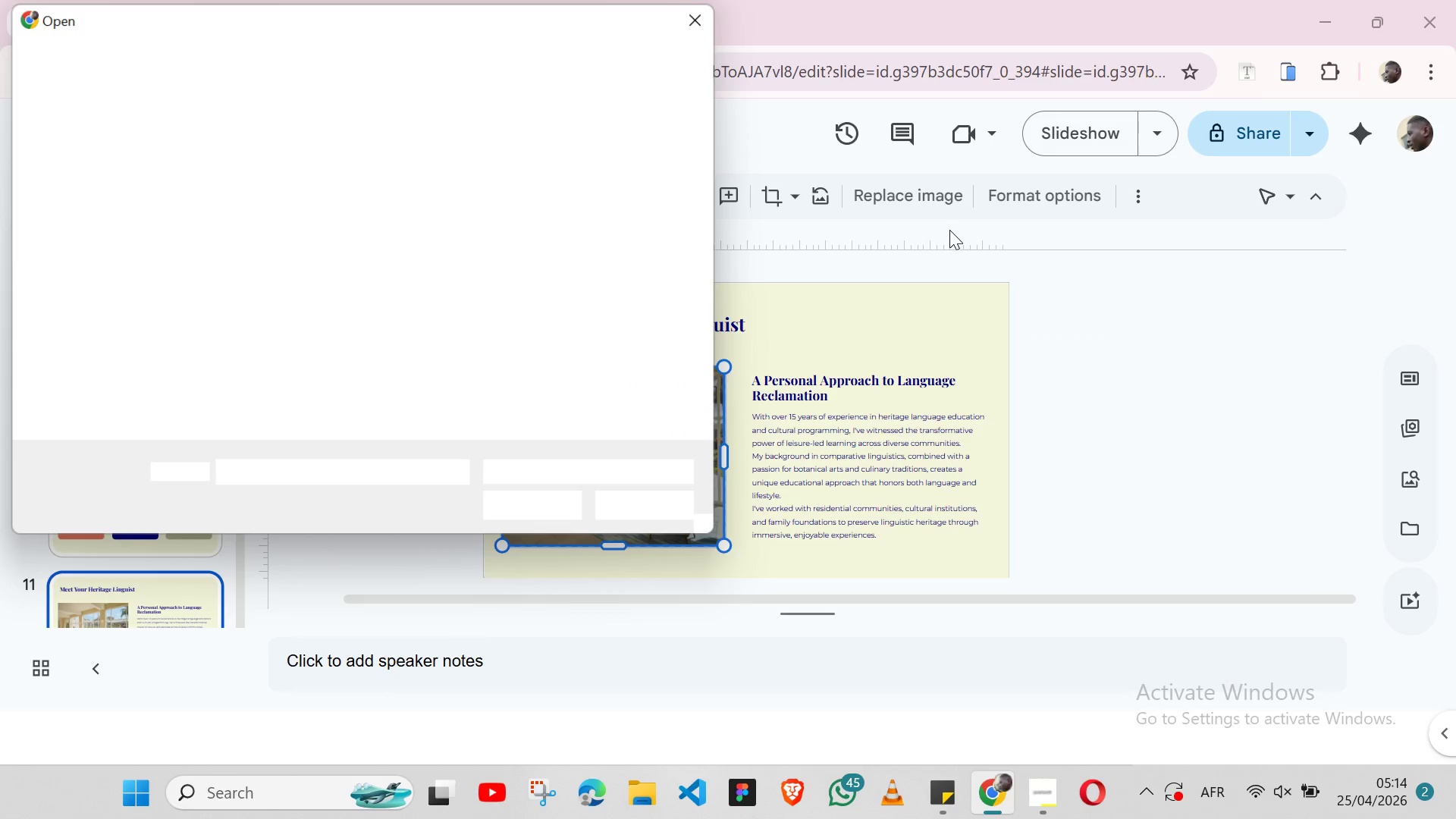 
left_click([409, 249])
 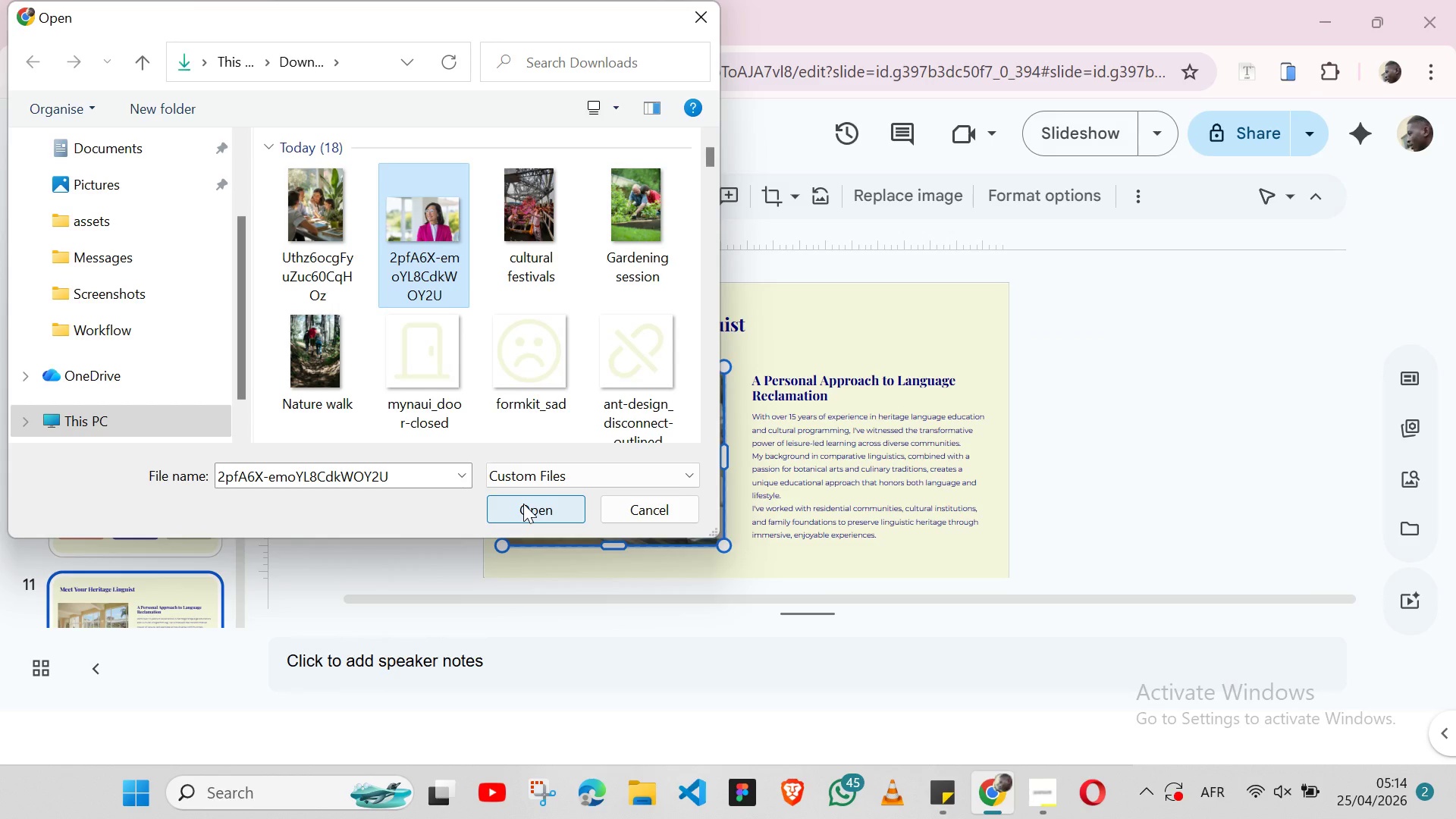 
left_click([523, 504])
 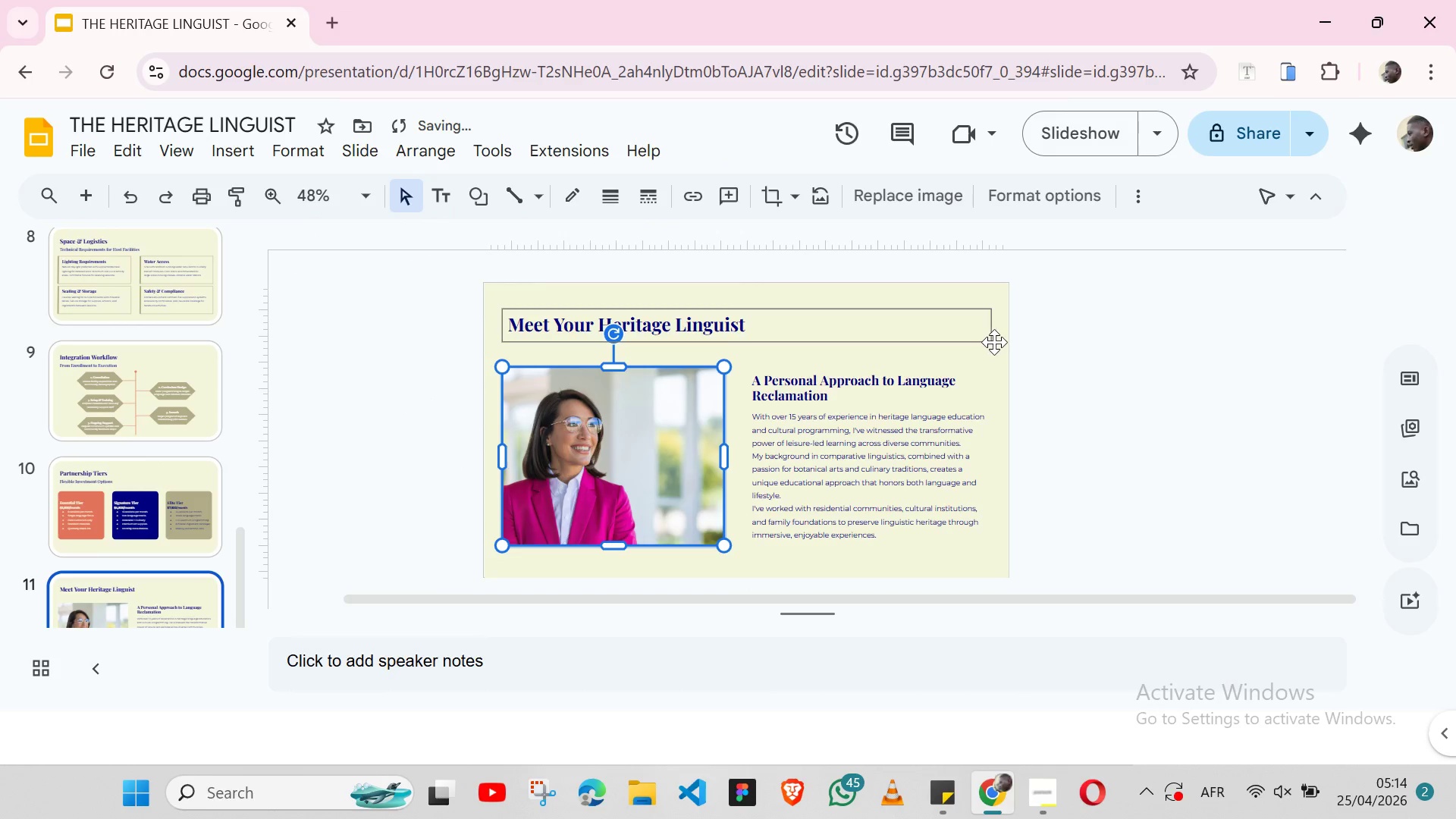 
left_click([997, 343])
 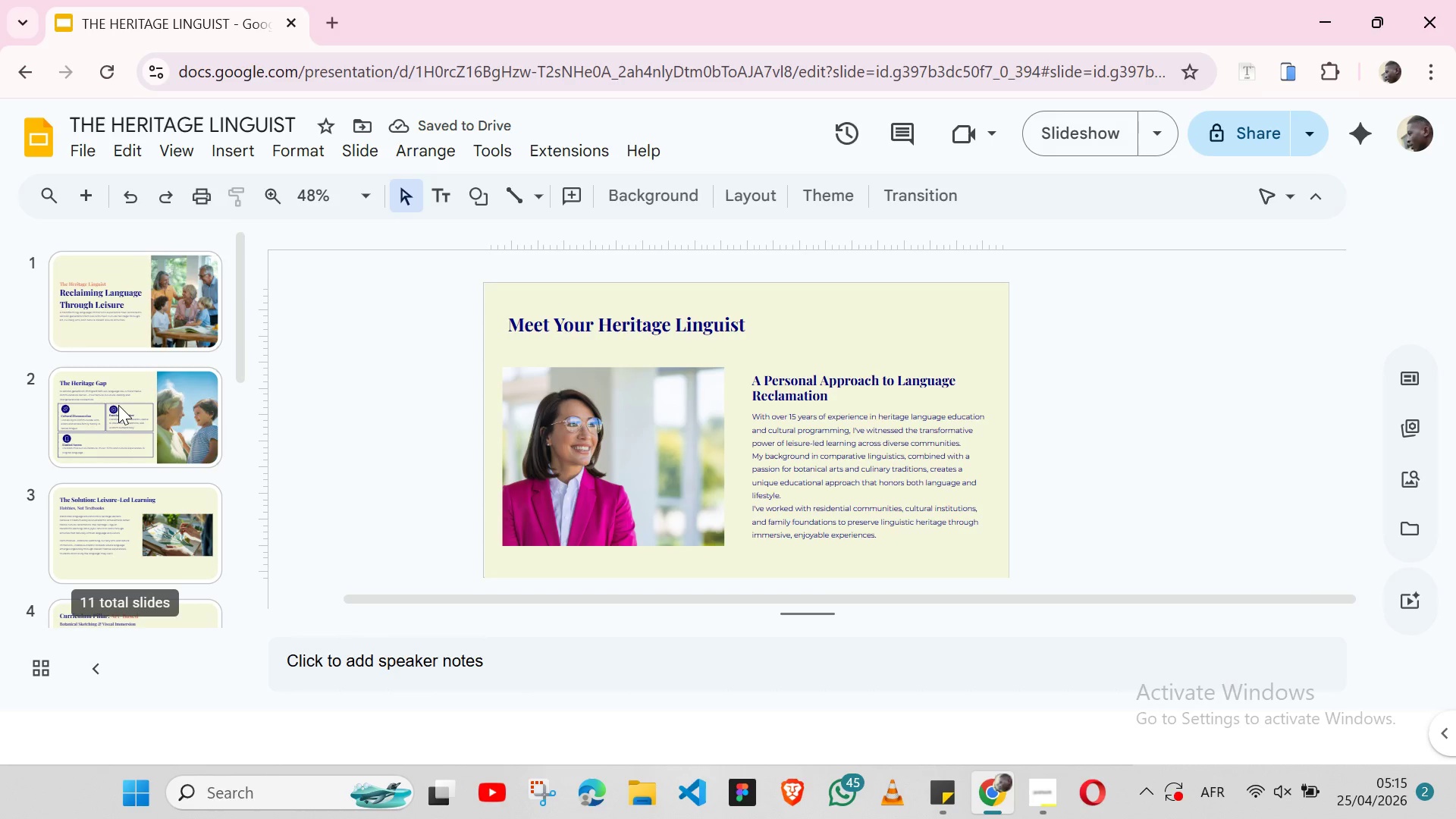 
wait(15.45)
 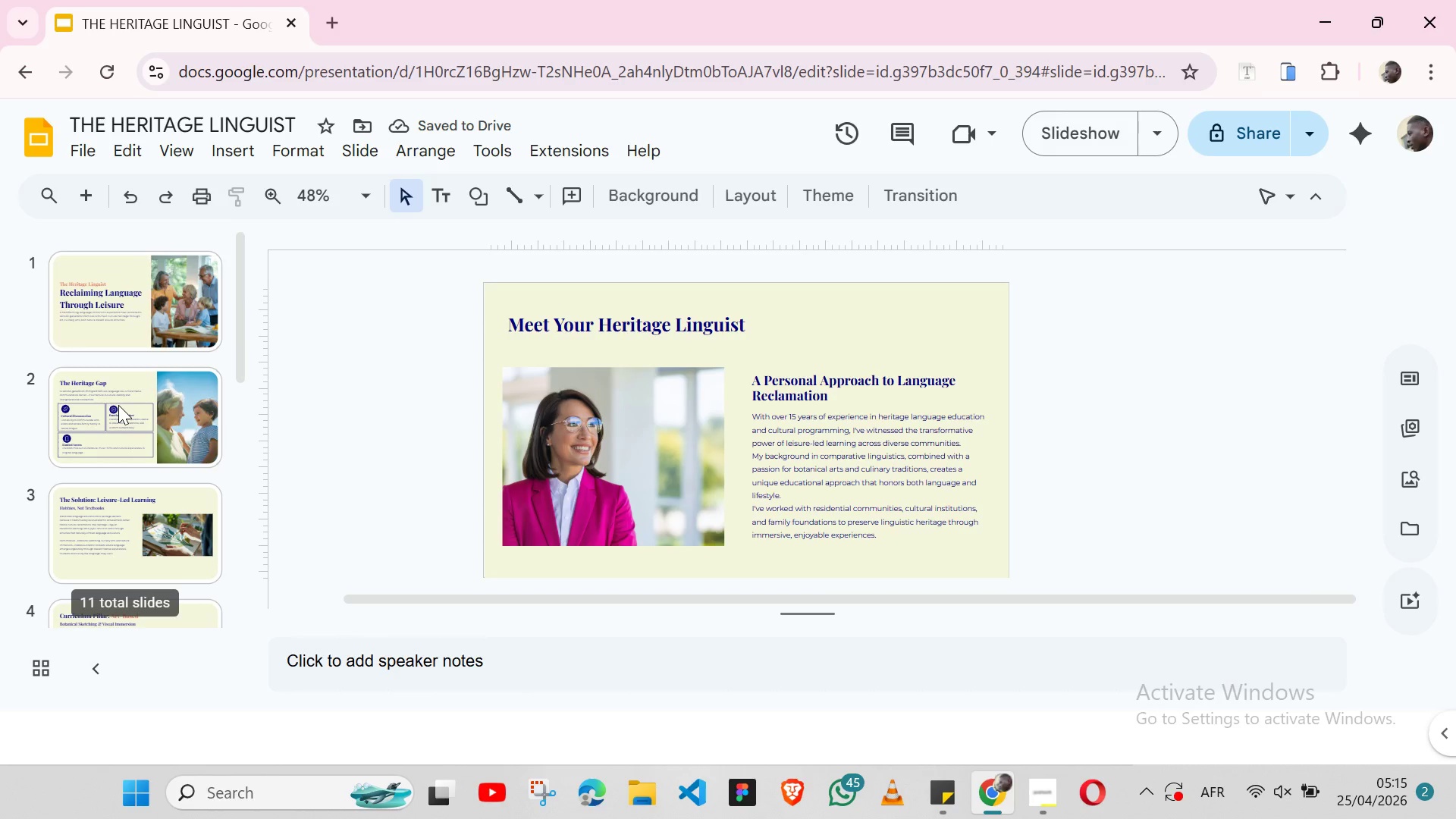 
left_click([690, 504])
 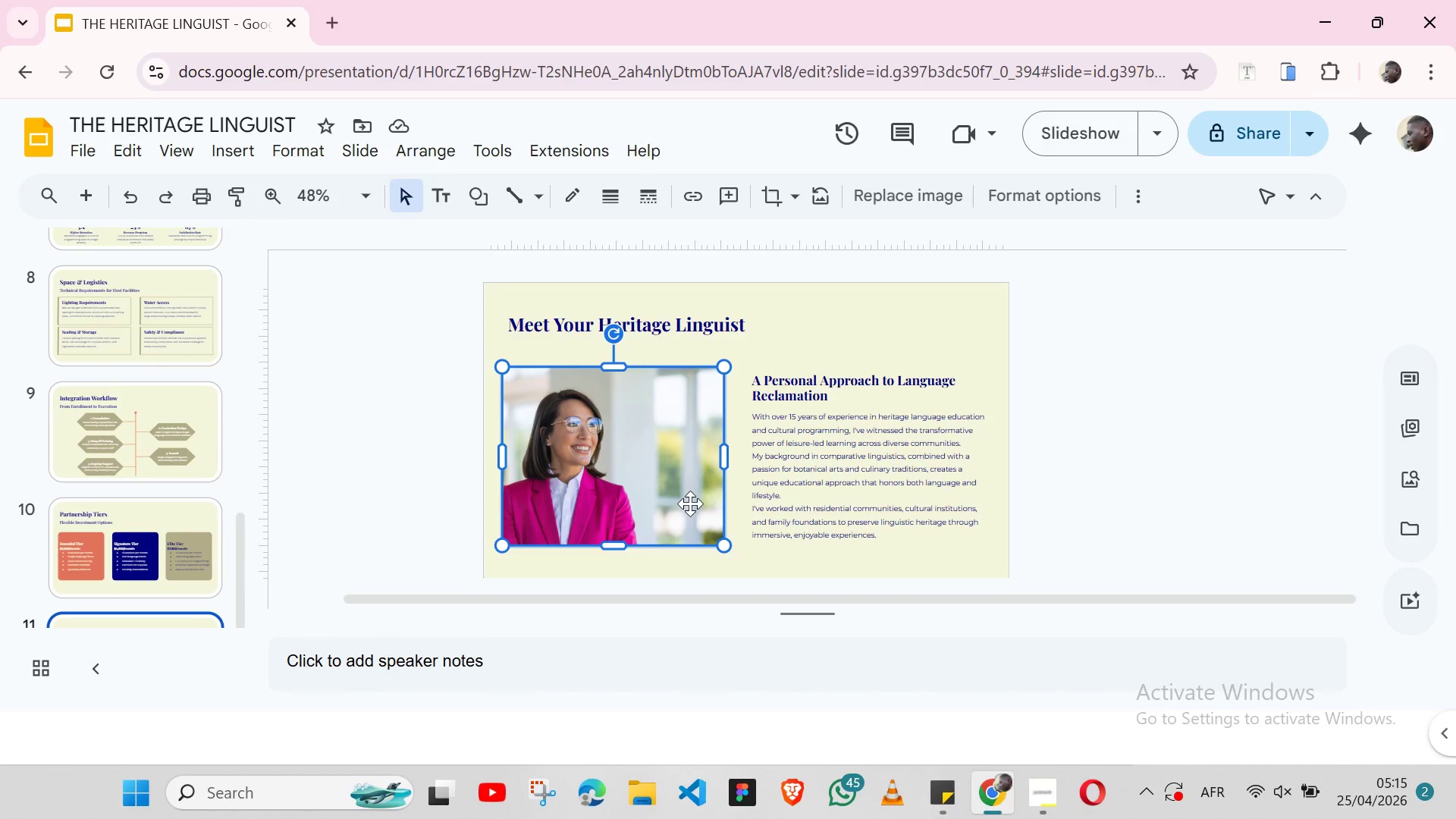 
hold_key(key=ShiftLeft, duration=1.53)
left_click([833, 414])
 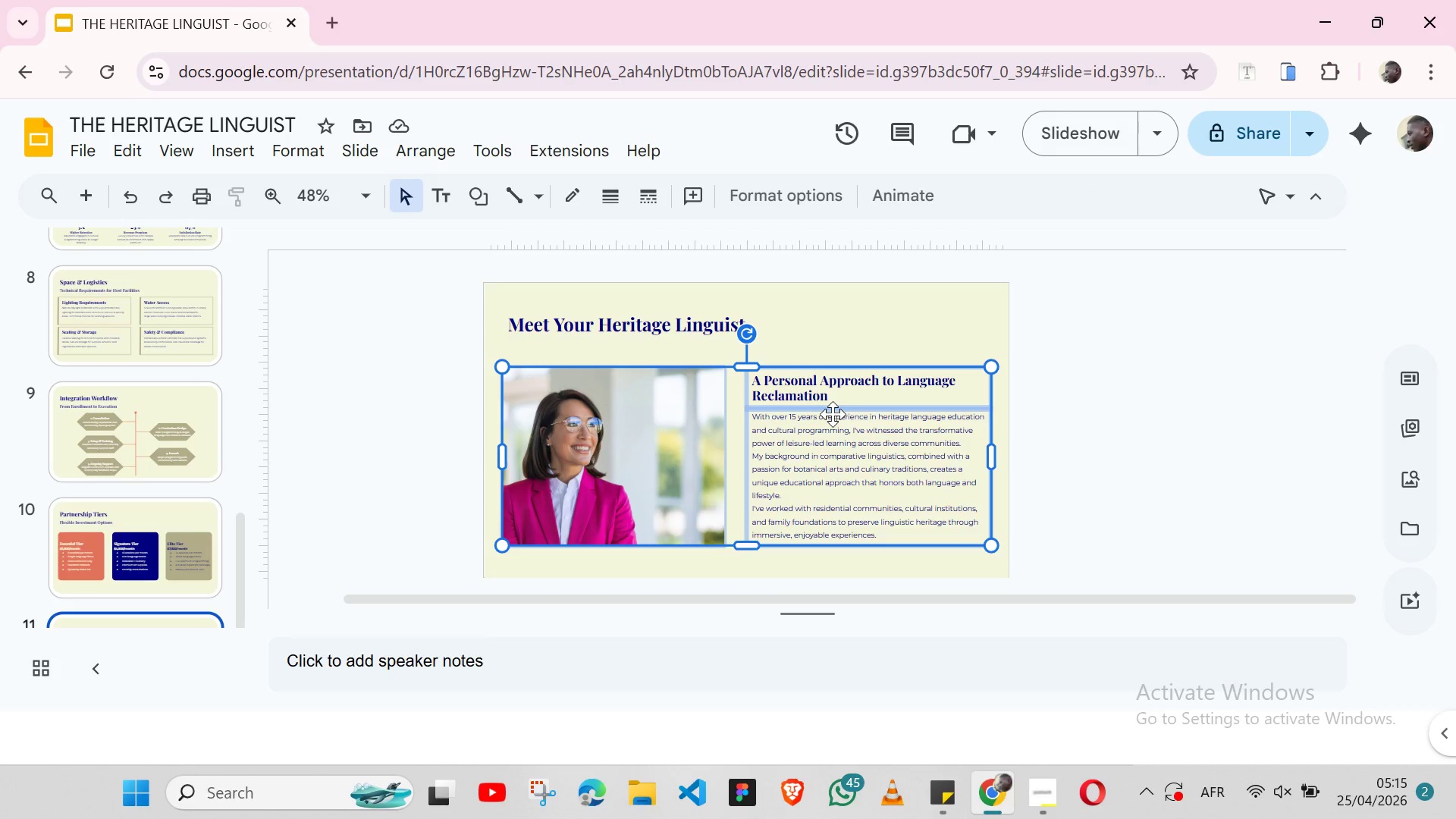 
key(Shift+ShiftLeft)
 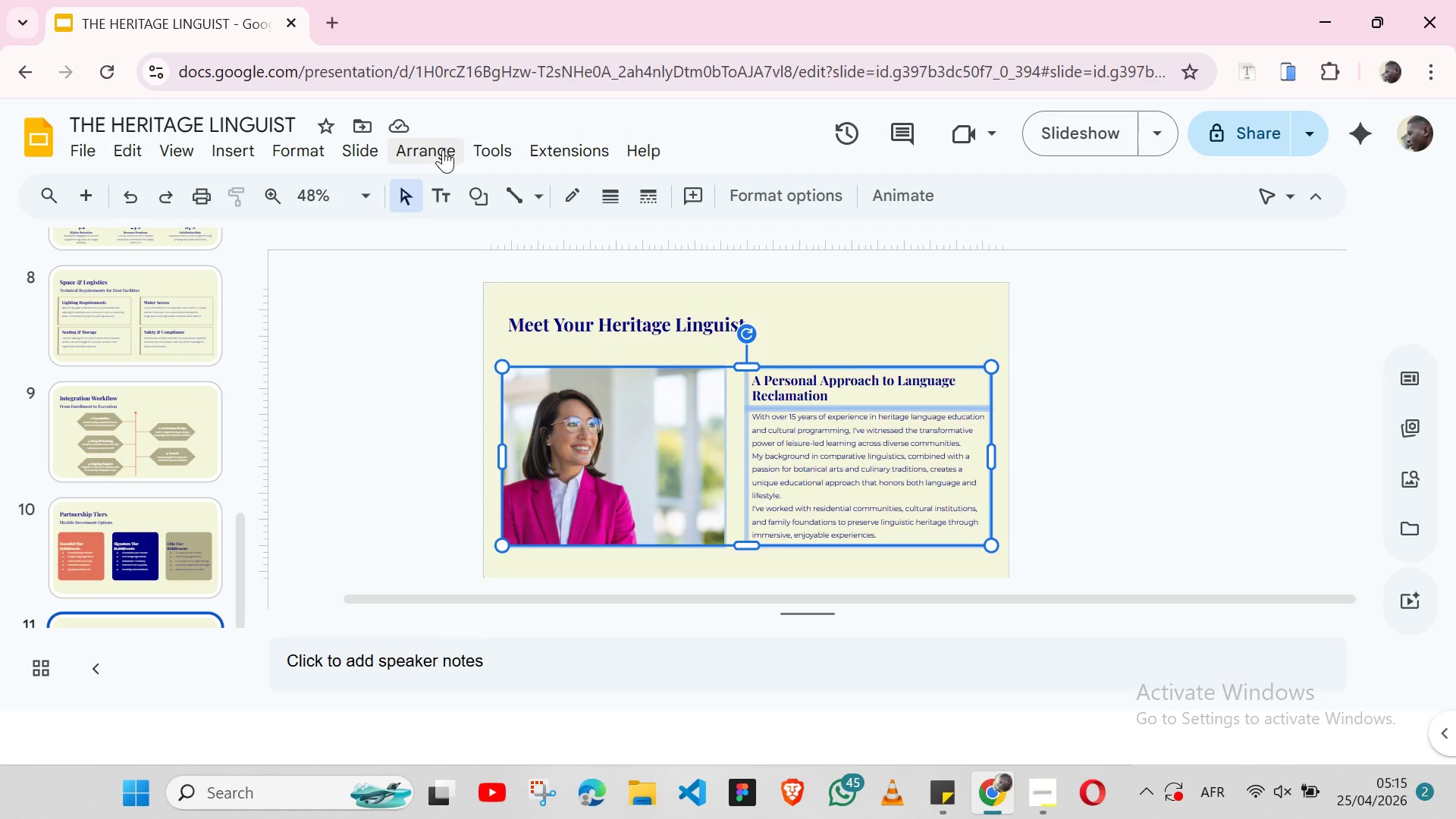 
left_click([443, 149])
 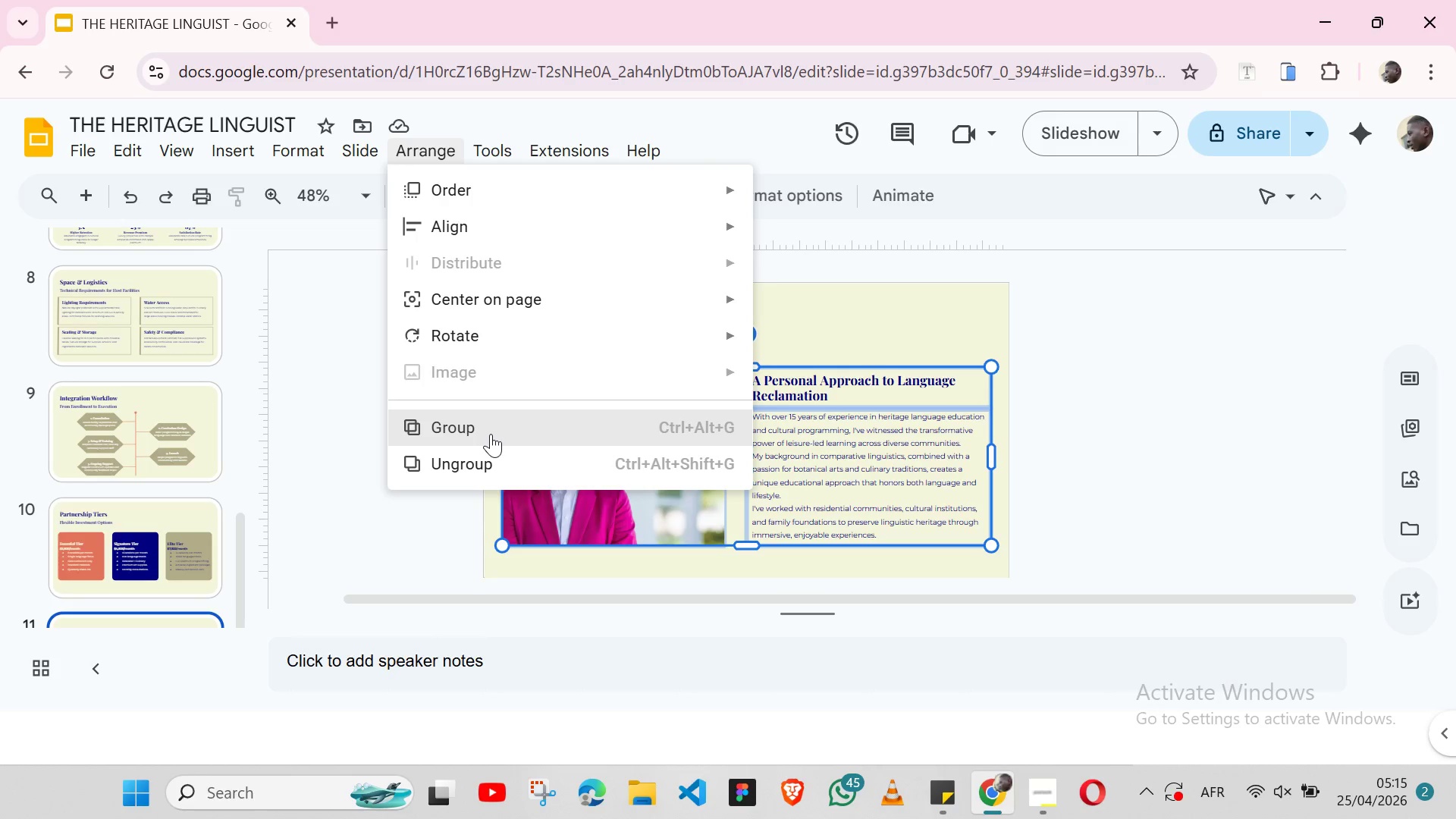 
left_click([491, 434])
 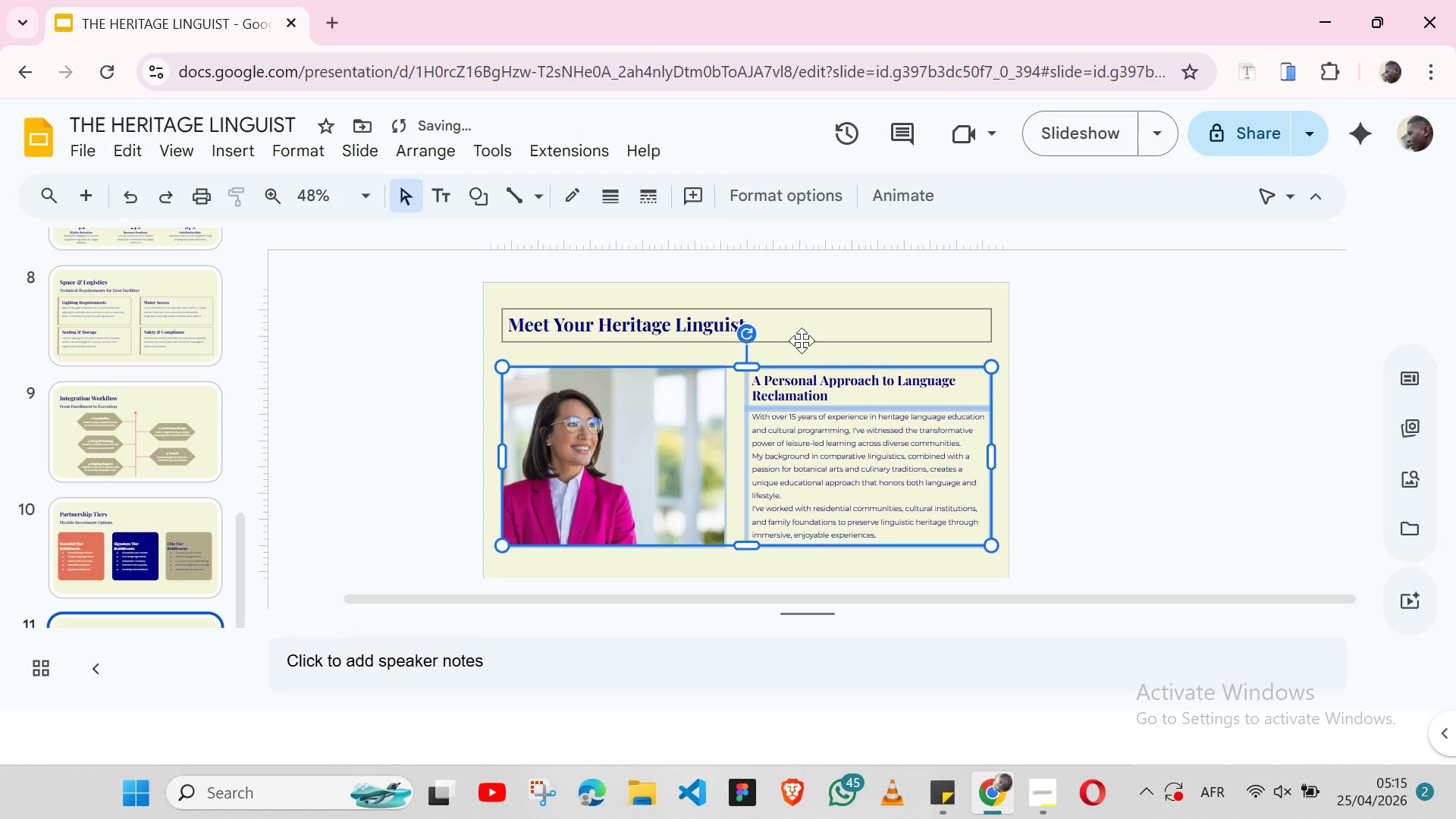 
key(Shift+ArrowUp)
 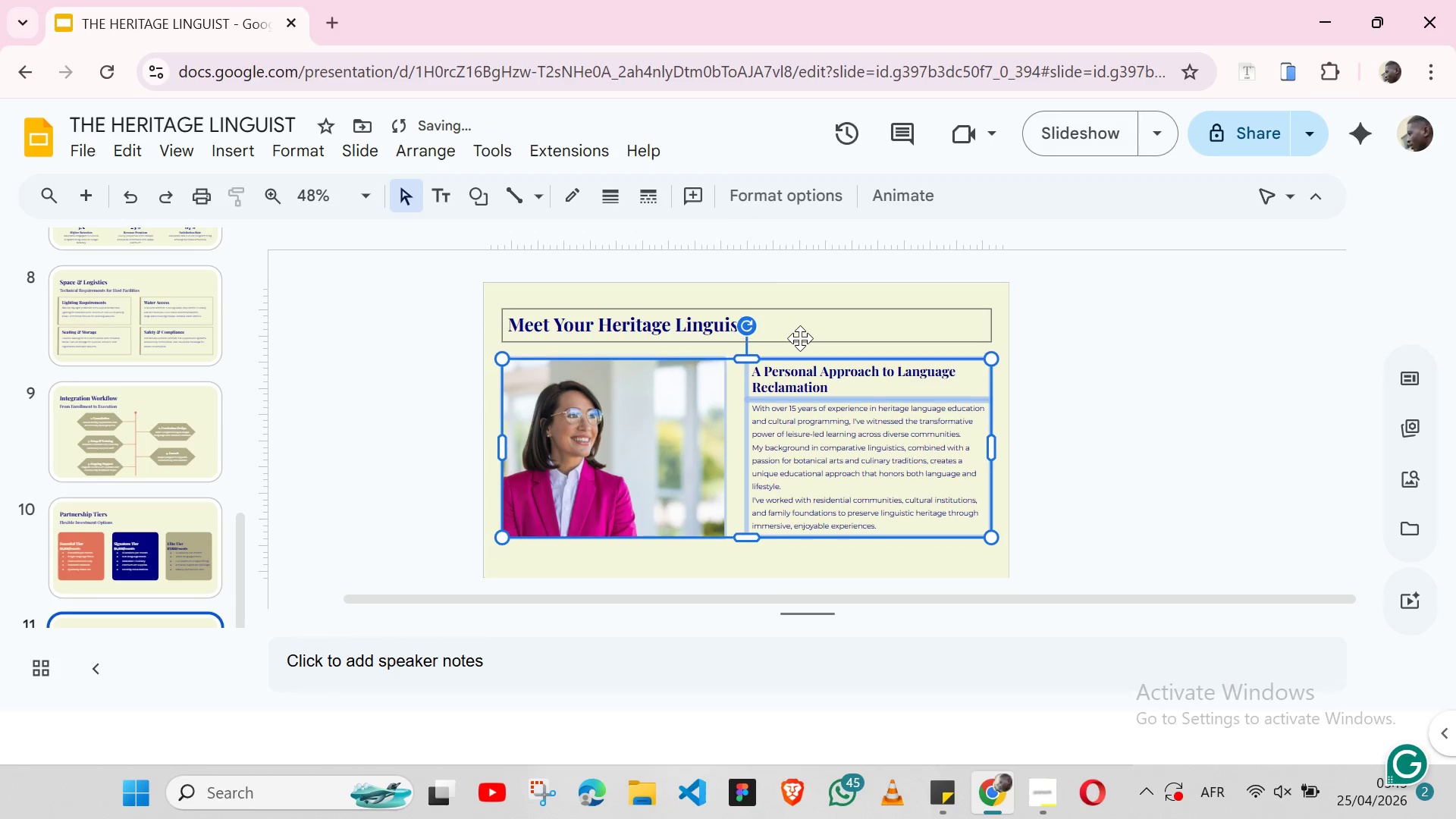 
key(Shift+ArrowUp)
 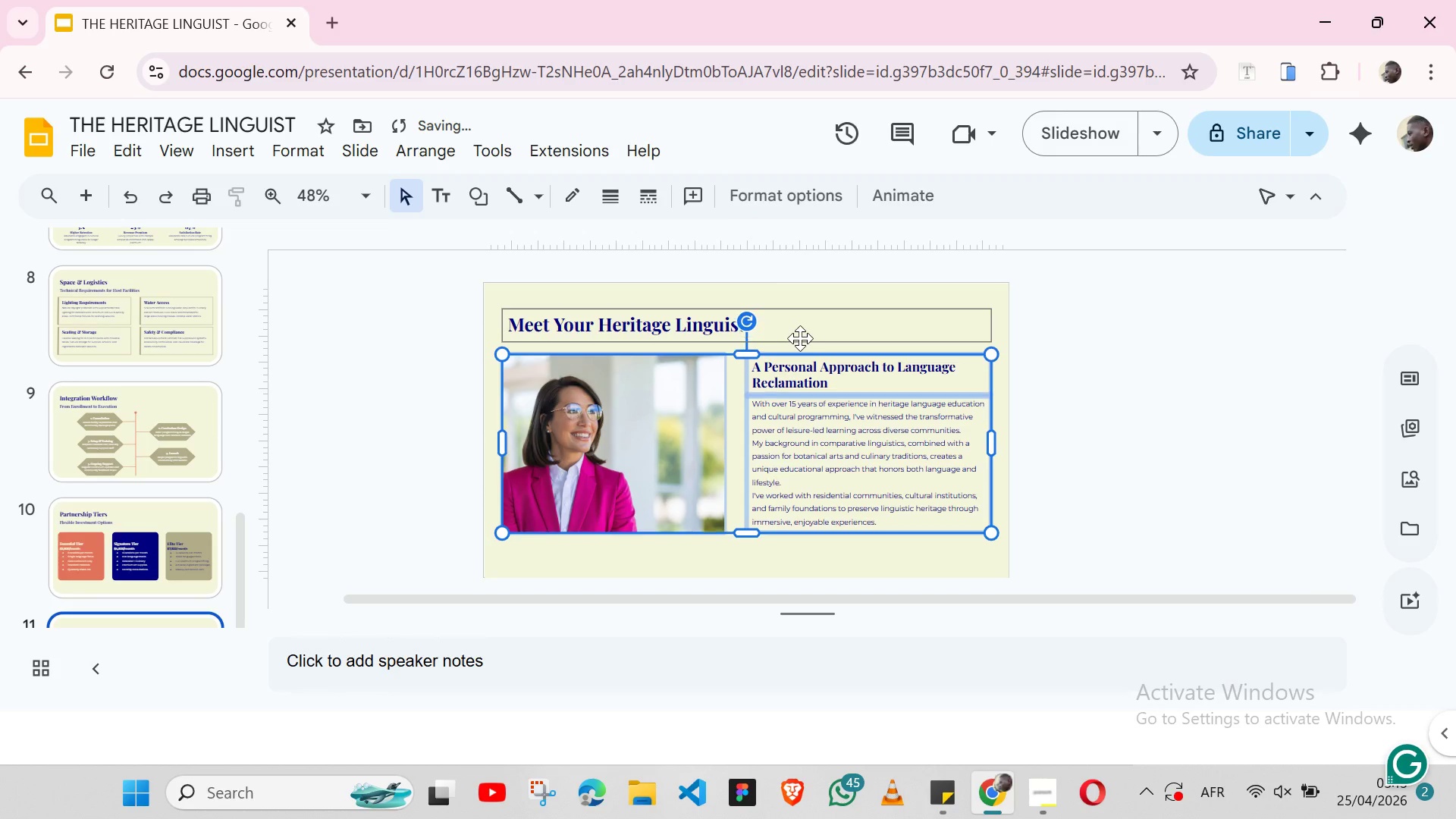 
key(Shift+ArrowUp)
 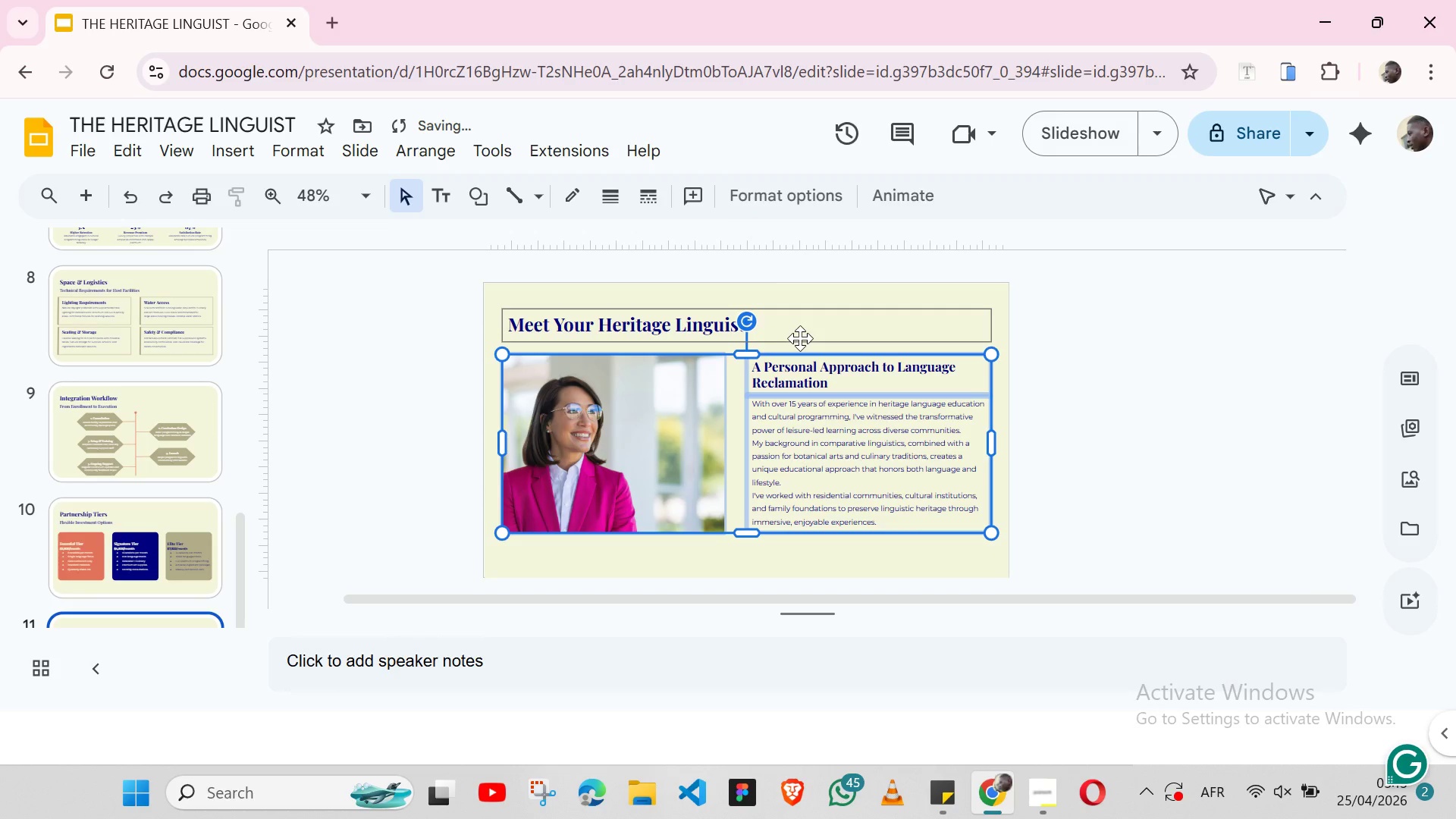 
key(Shift+ArrowDown)
 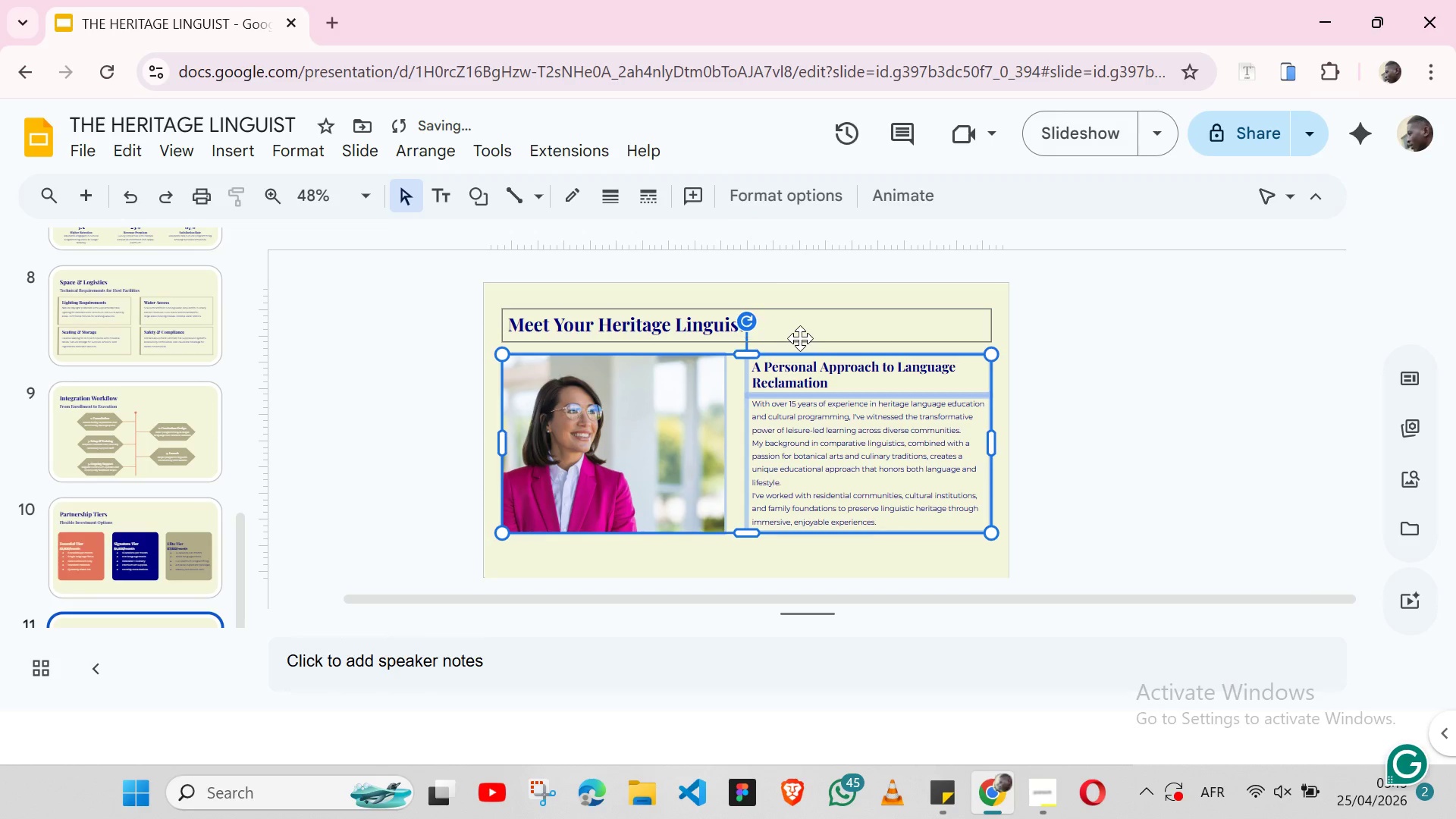 
key(Shift+ArrowUp)
 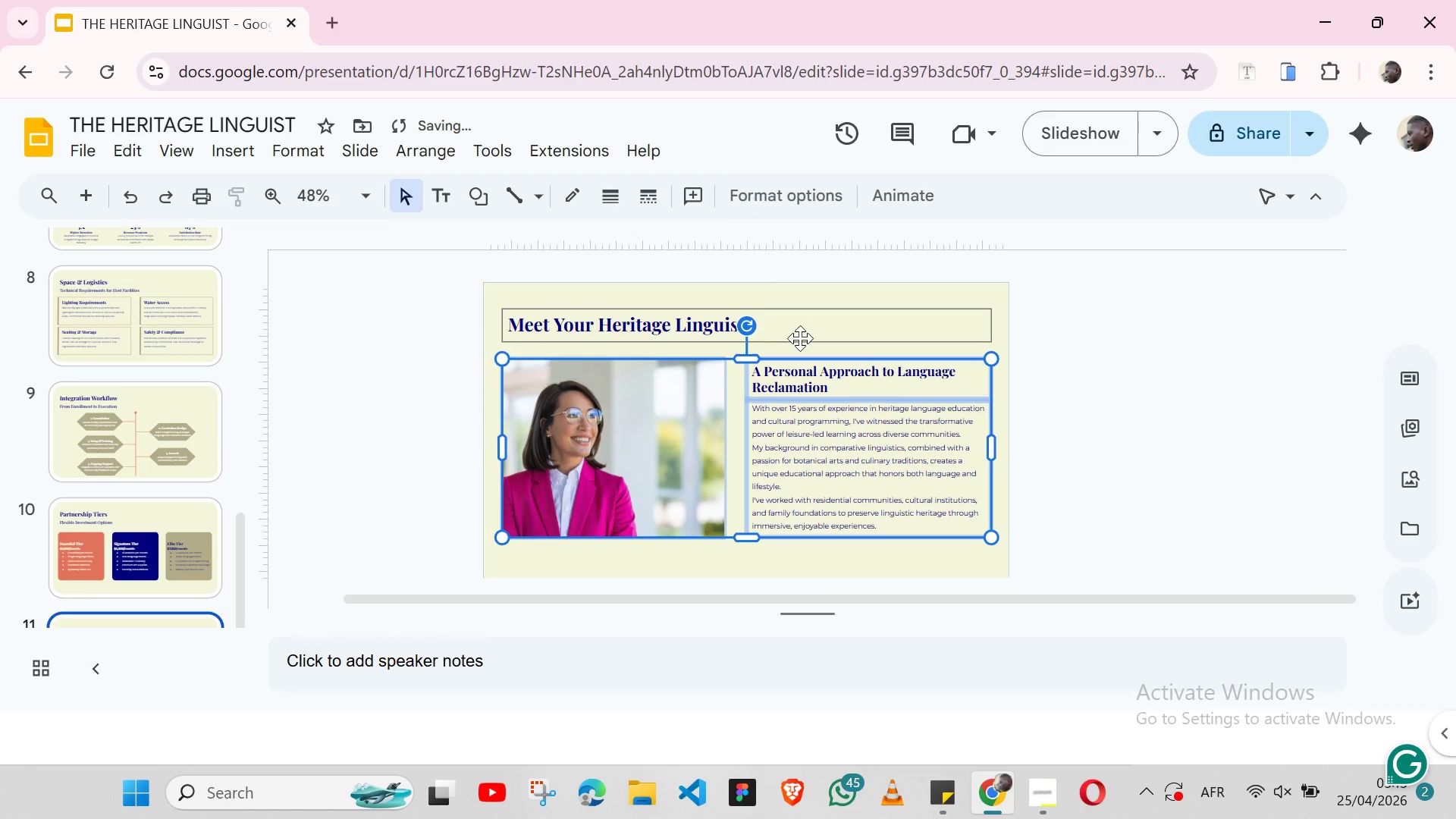 
key(Shift+ArrowDown)
 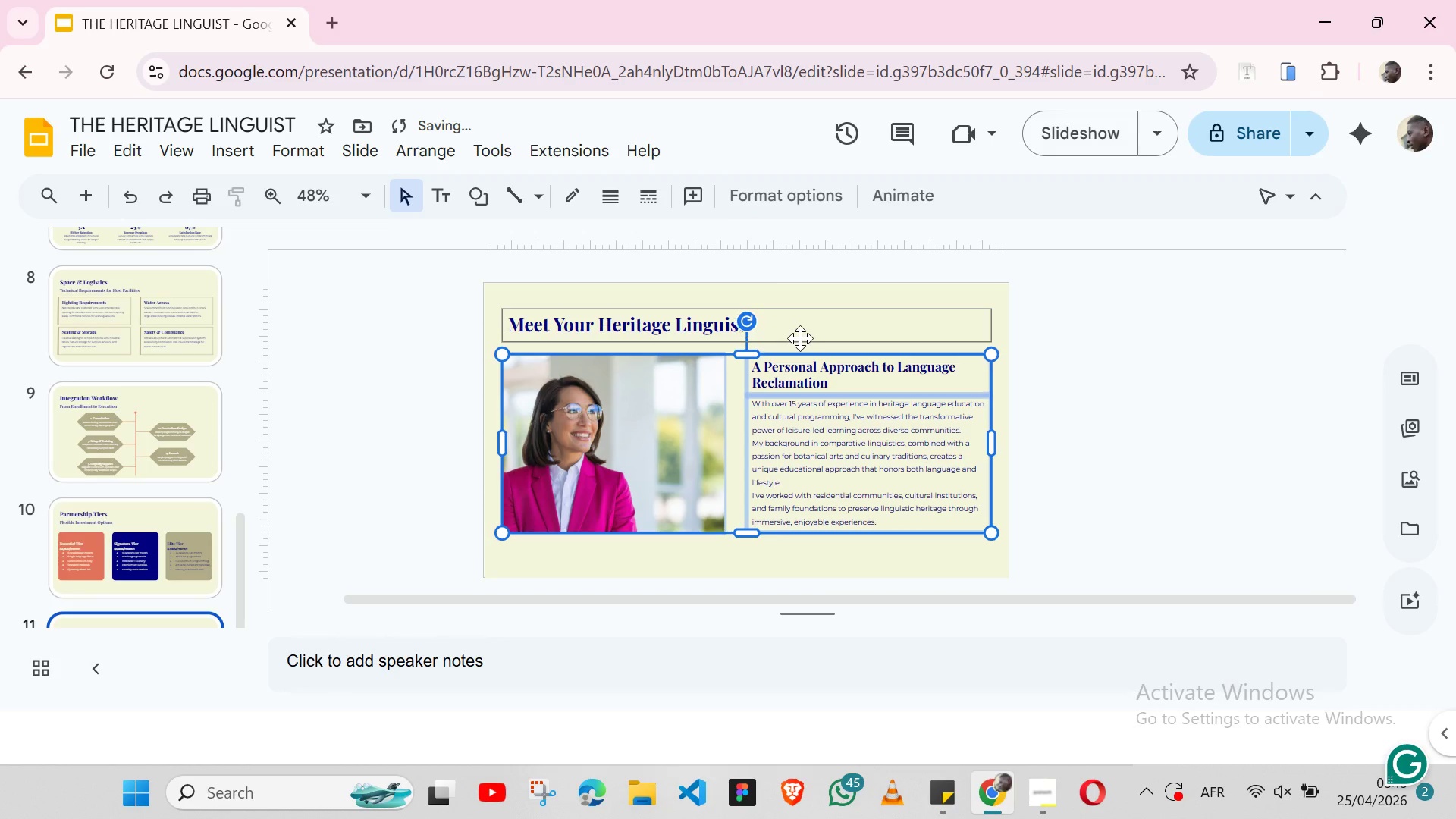 
key(Shift+ArrowUp)
 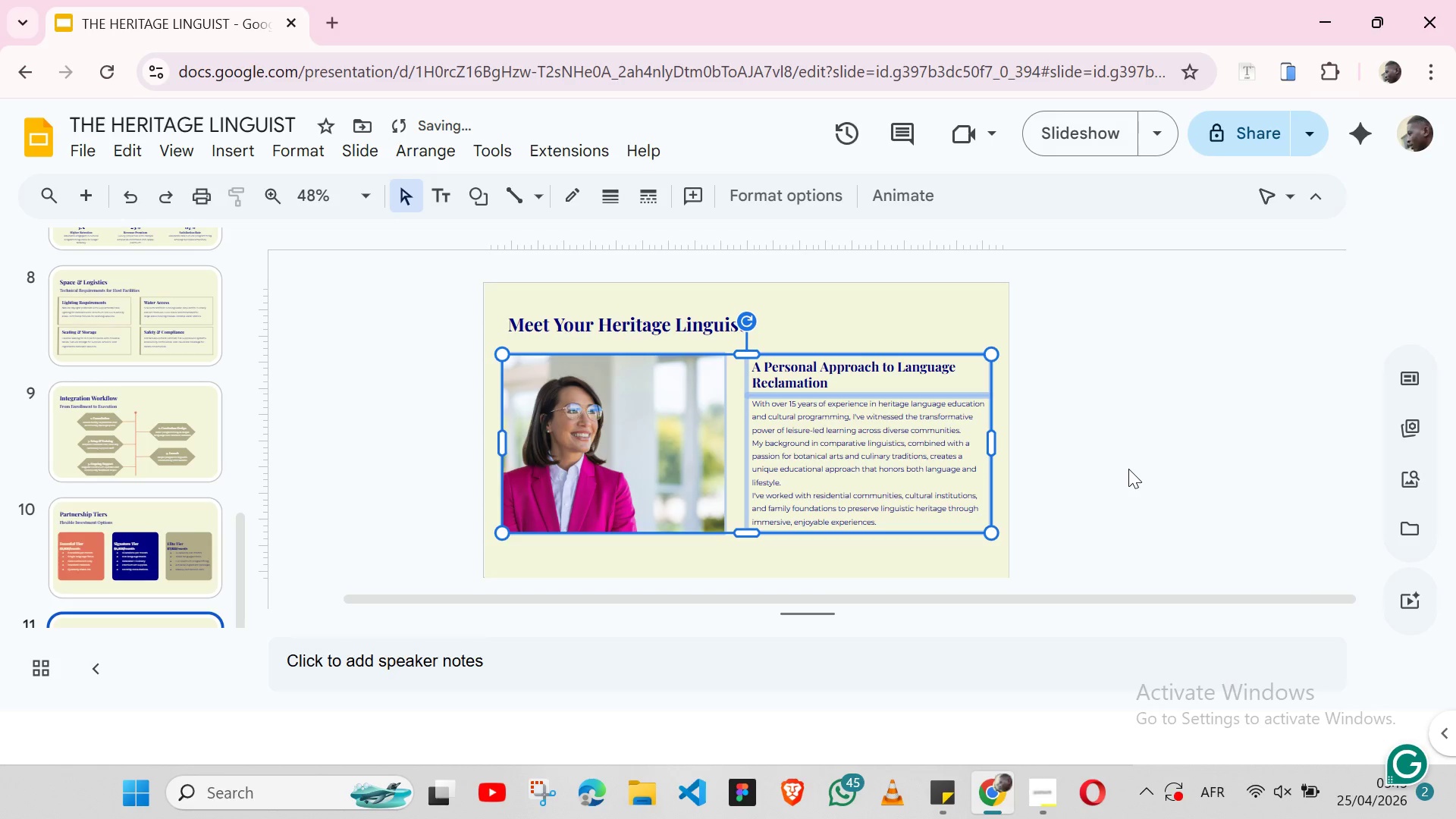 
left_click([1128, 469])
 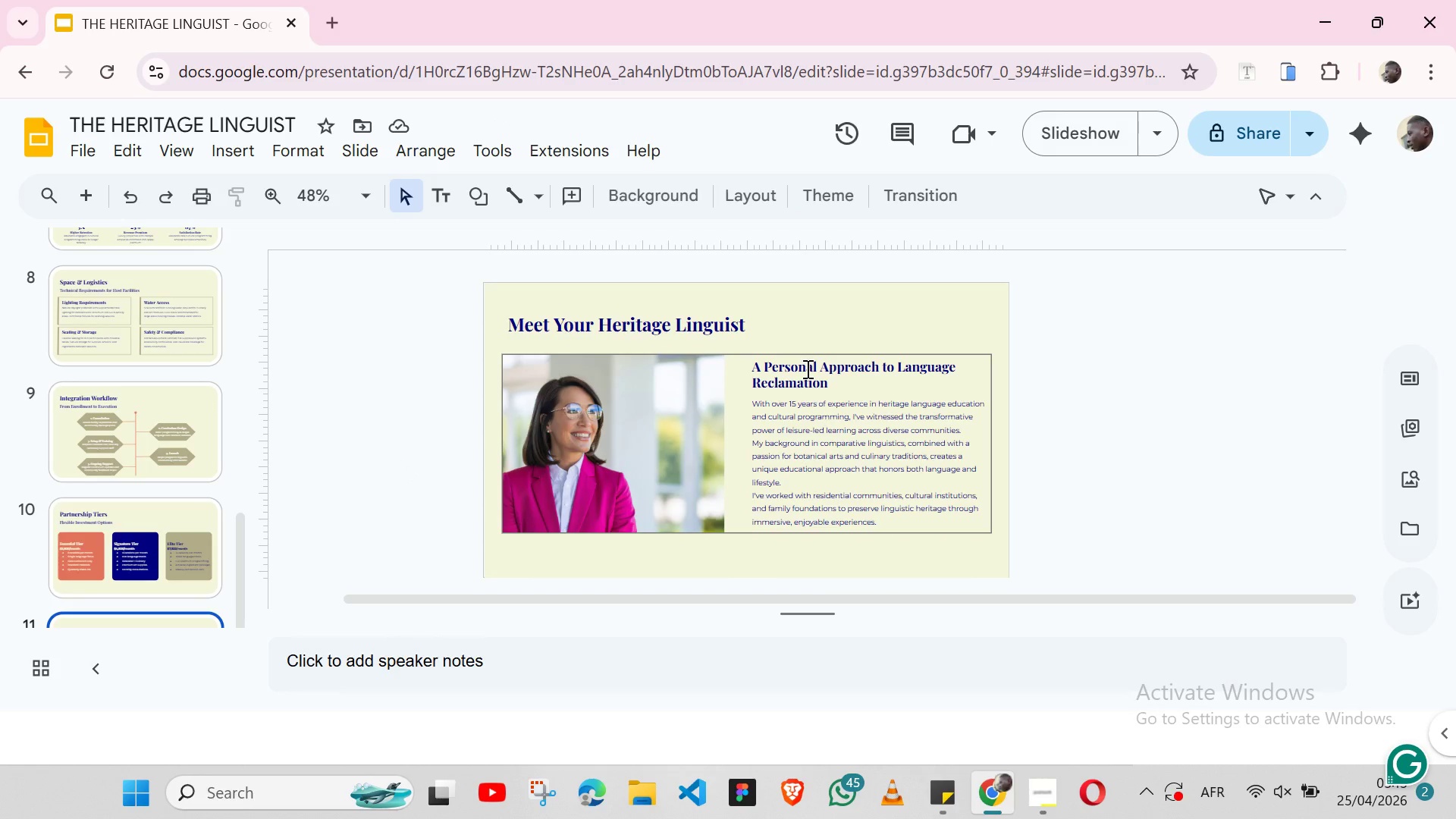 
wait(12.03)
 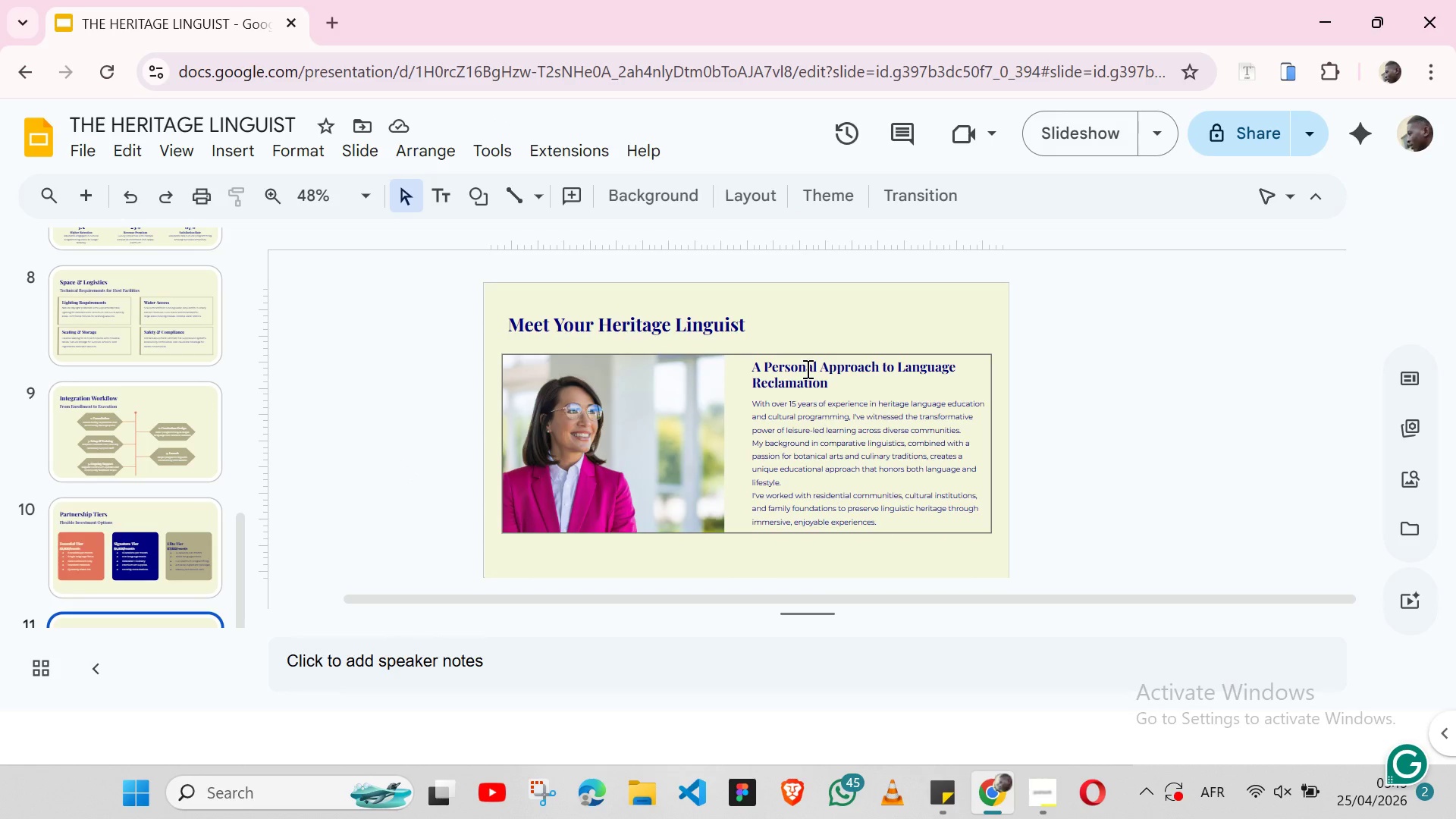 
left_click([91, 191])
 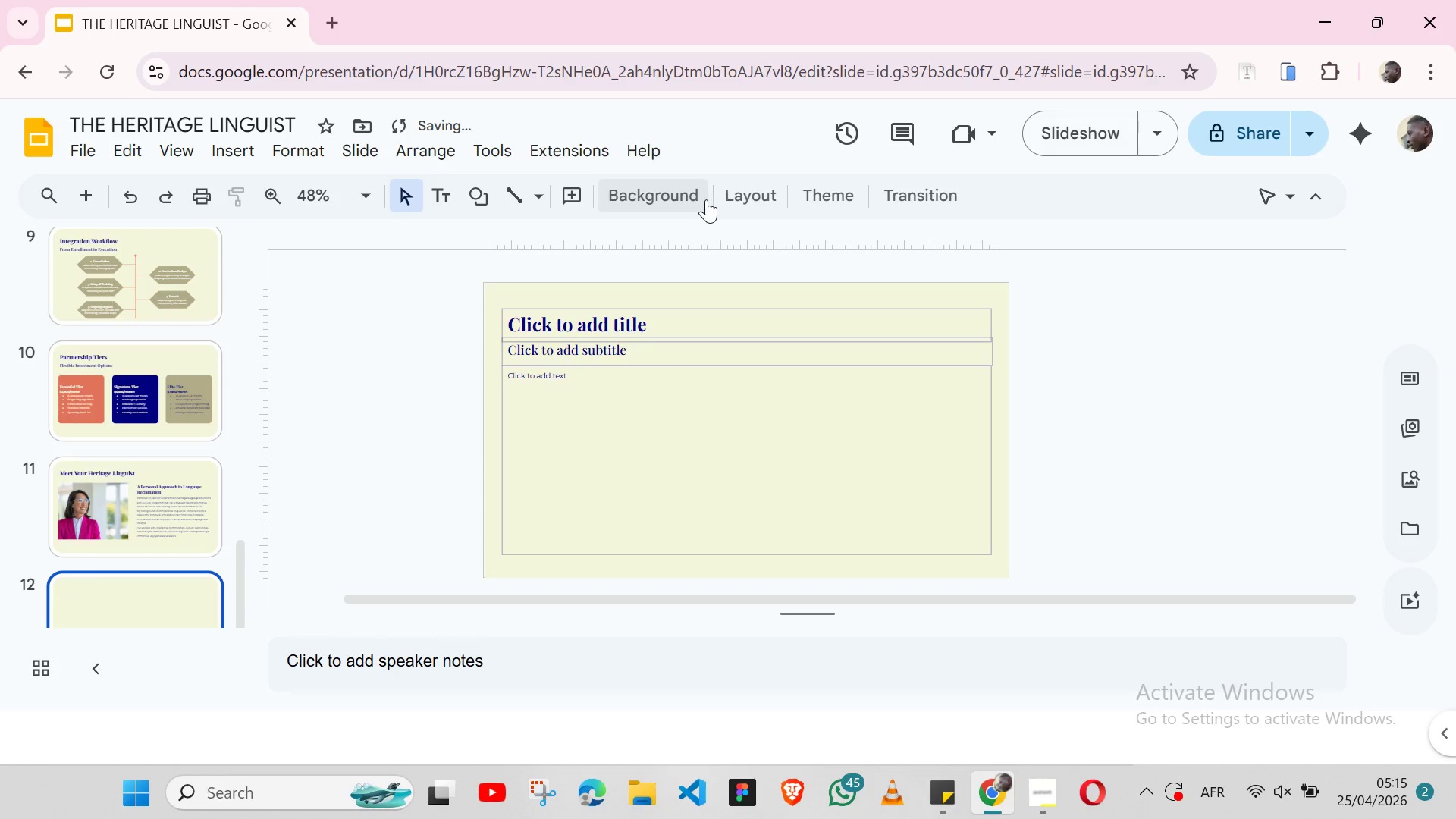 
left_click([739, 199])
 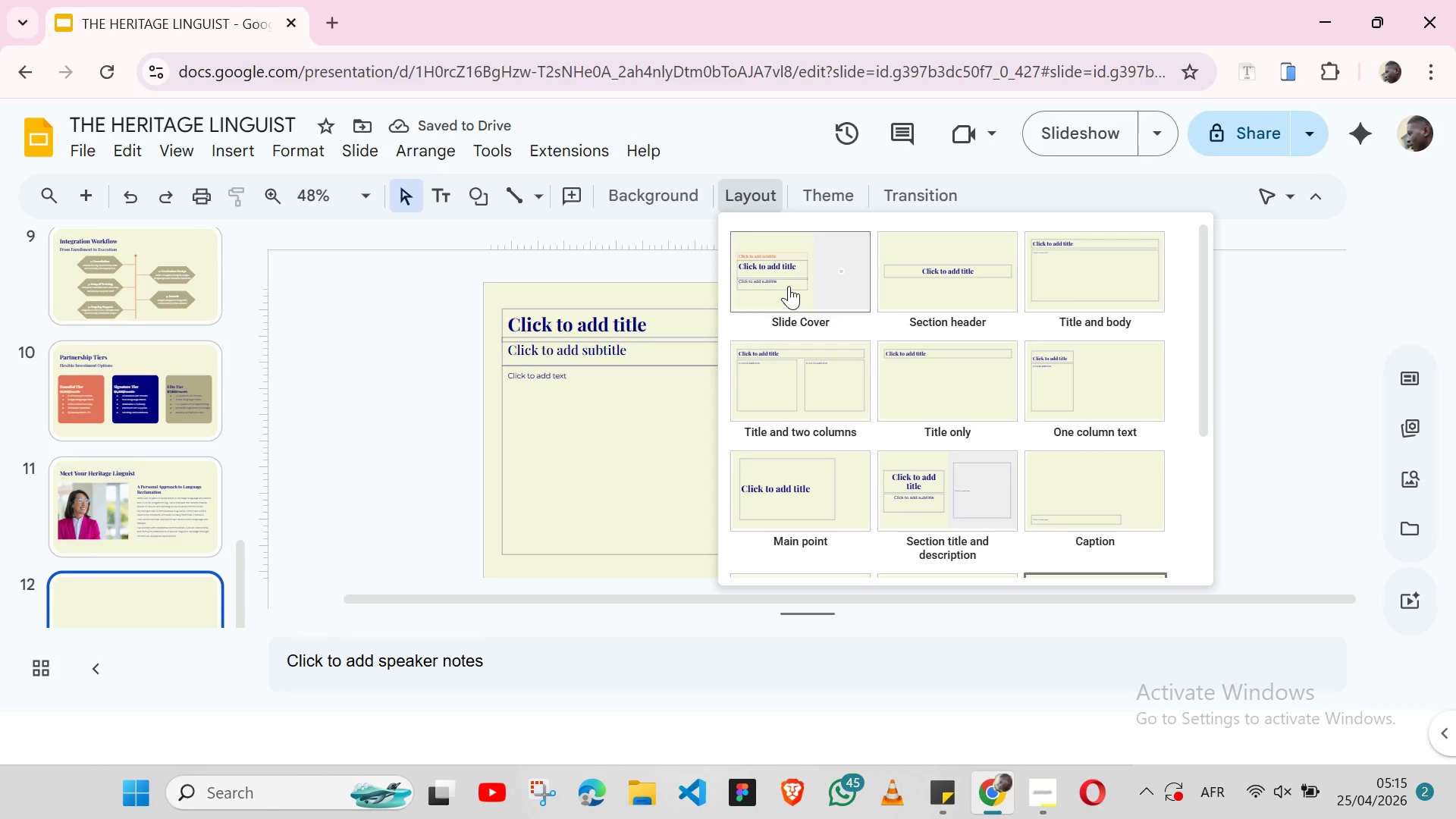 
left_click([789, 286])
 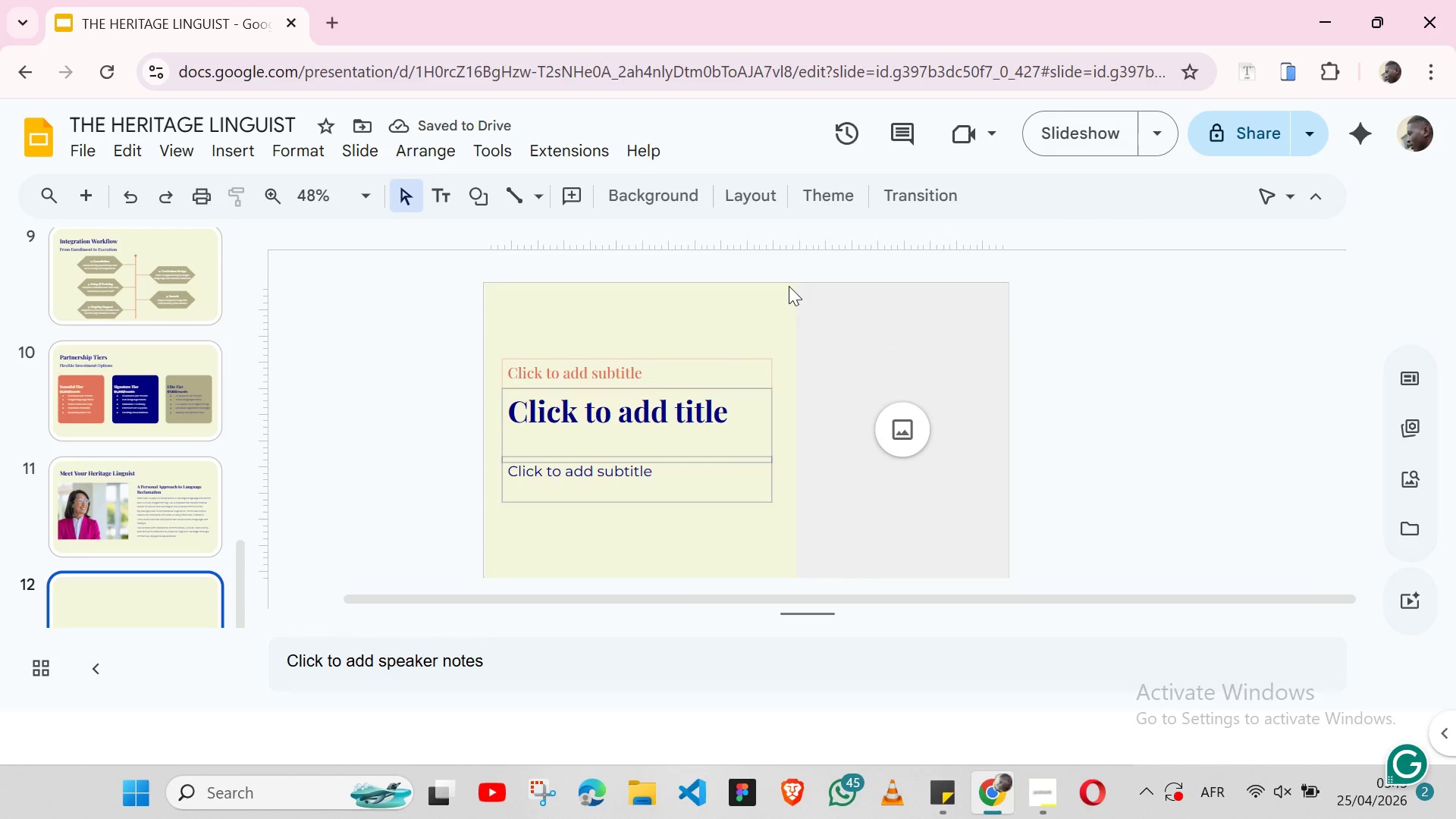 
wait(10.34)
 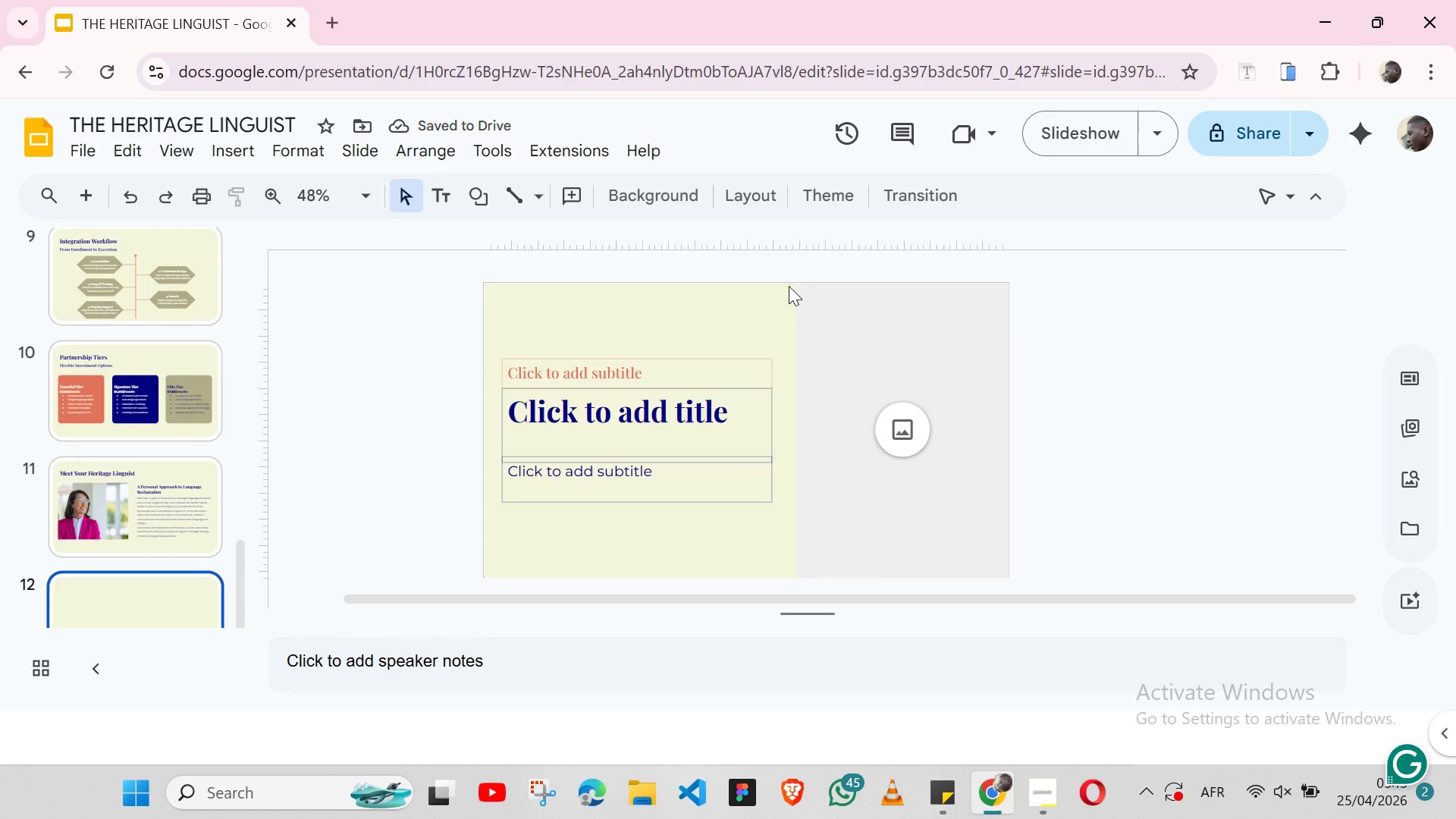 
left_click([732, 355])
 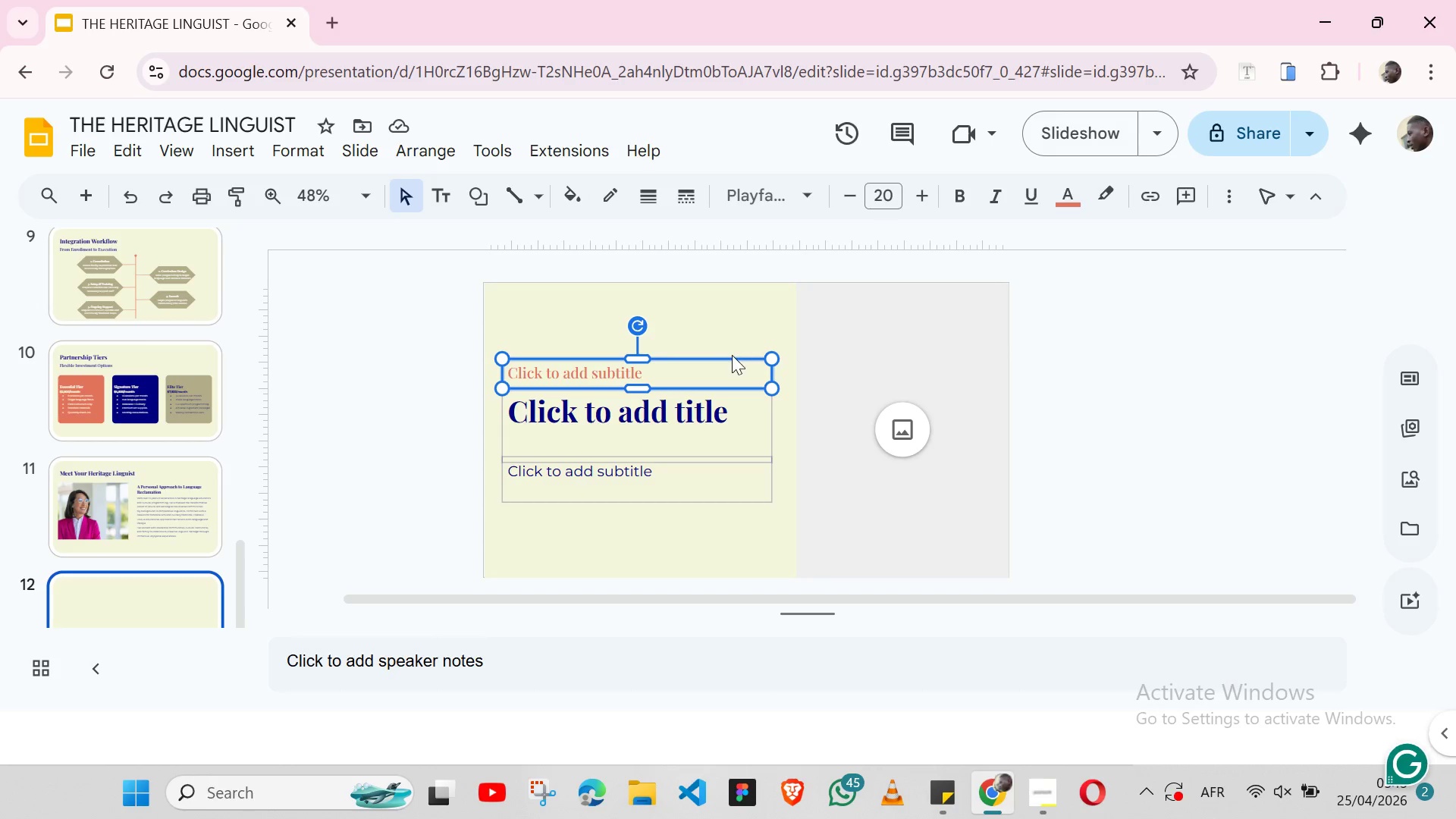 
key(Backspace)
 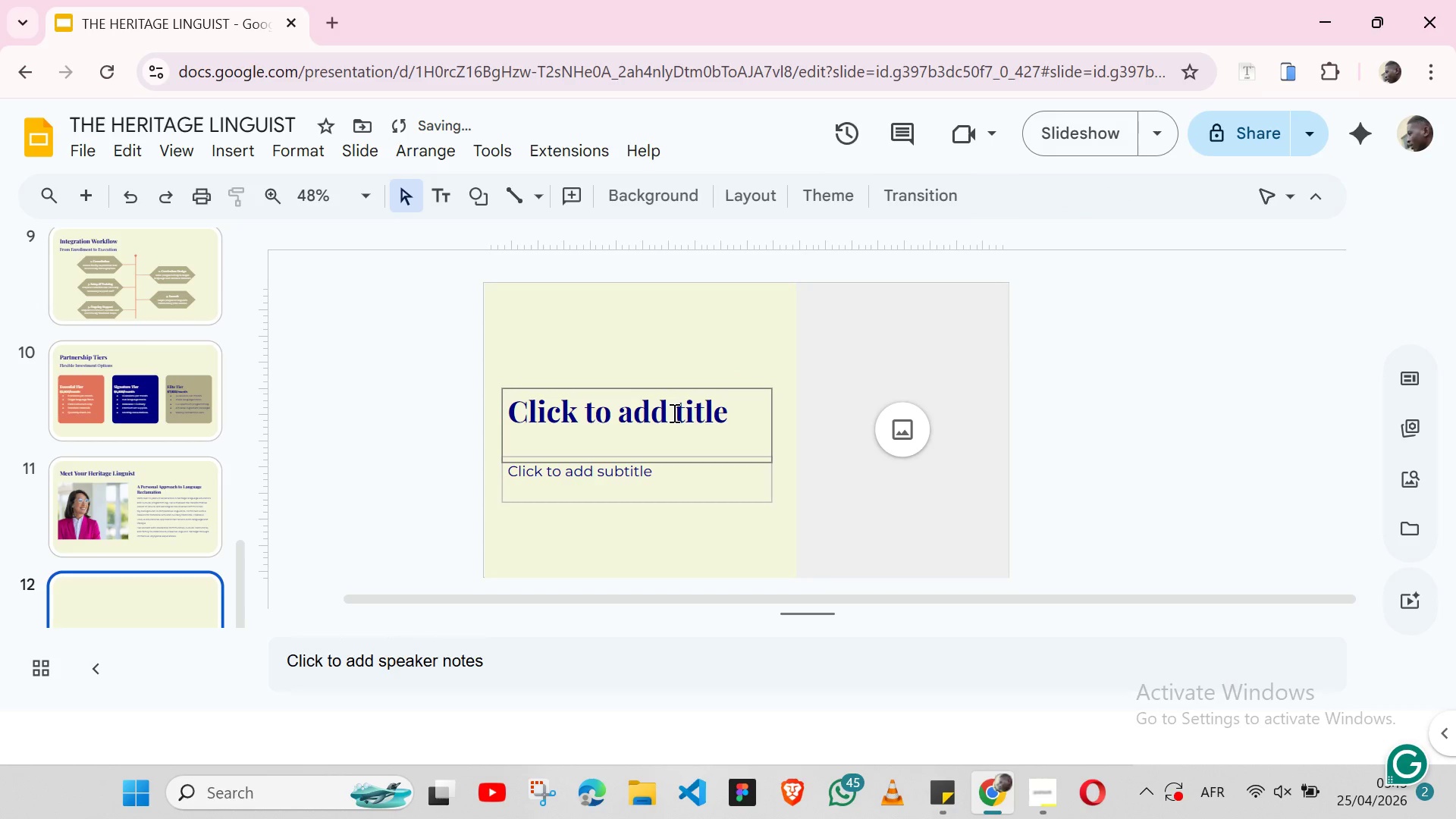 
double_click([673, 413])
 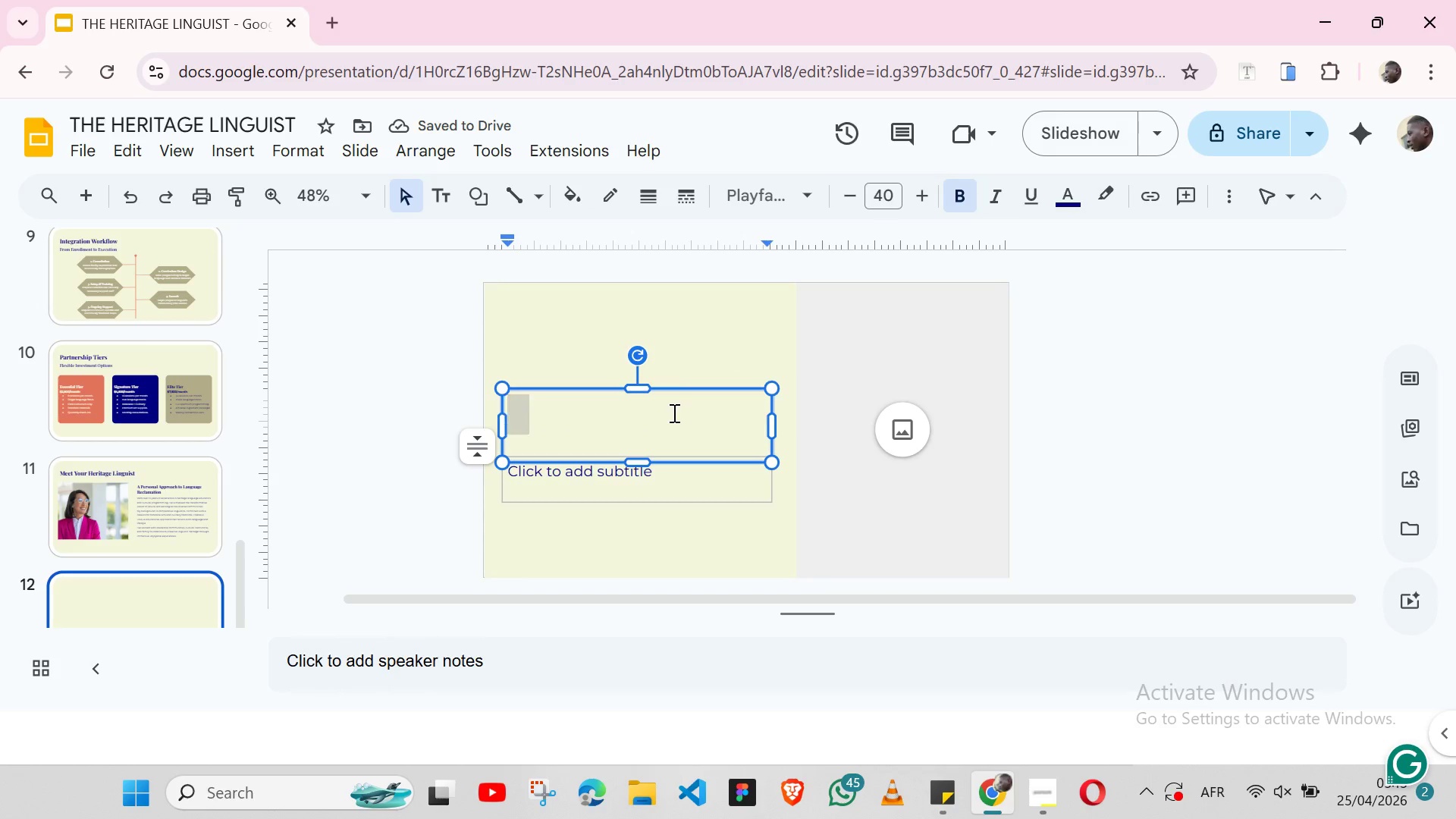 
triple_click([673, 413])
 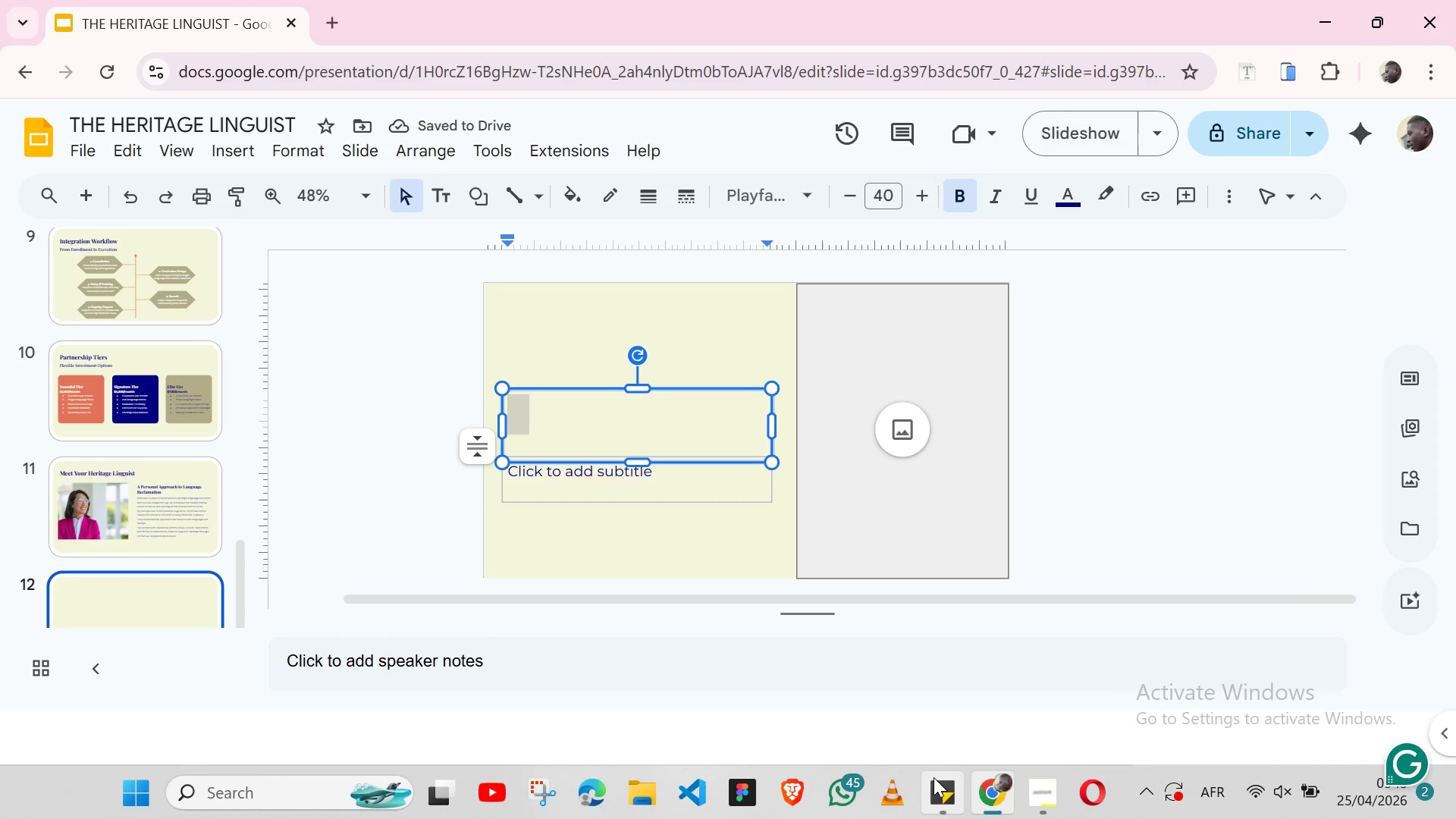 
left_click([934, 777])
 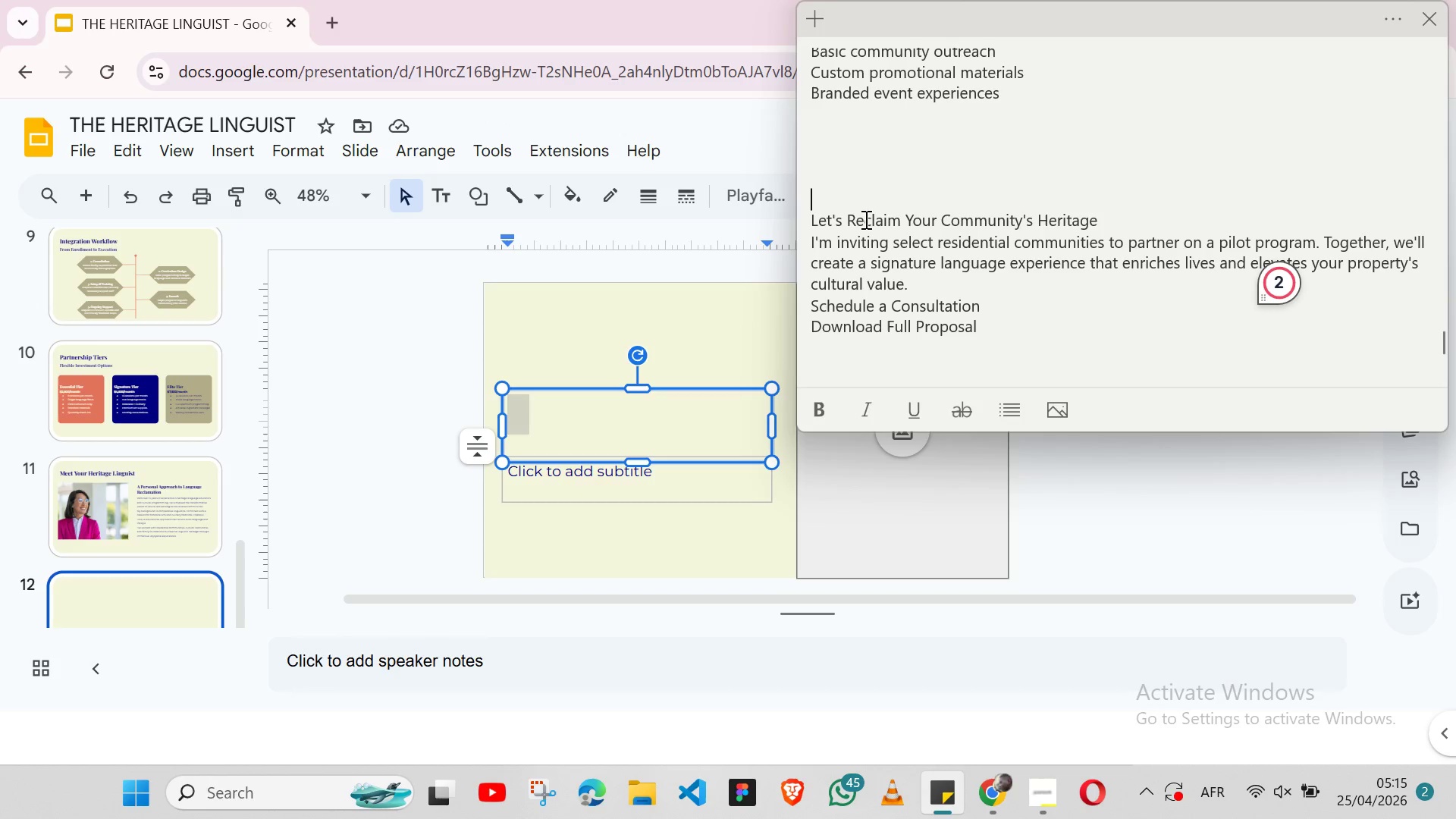 
double_click([864, 219])
 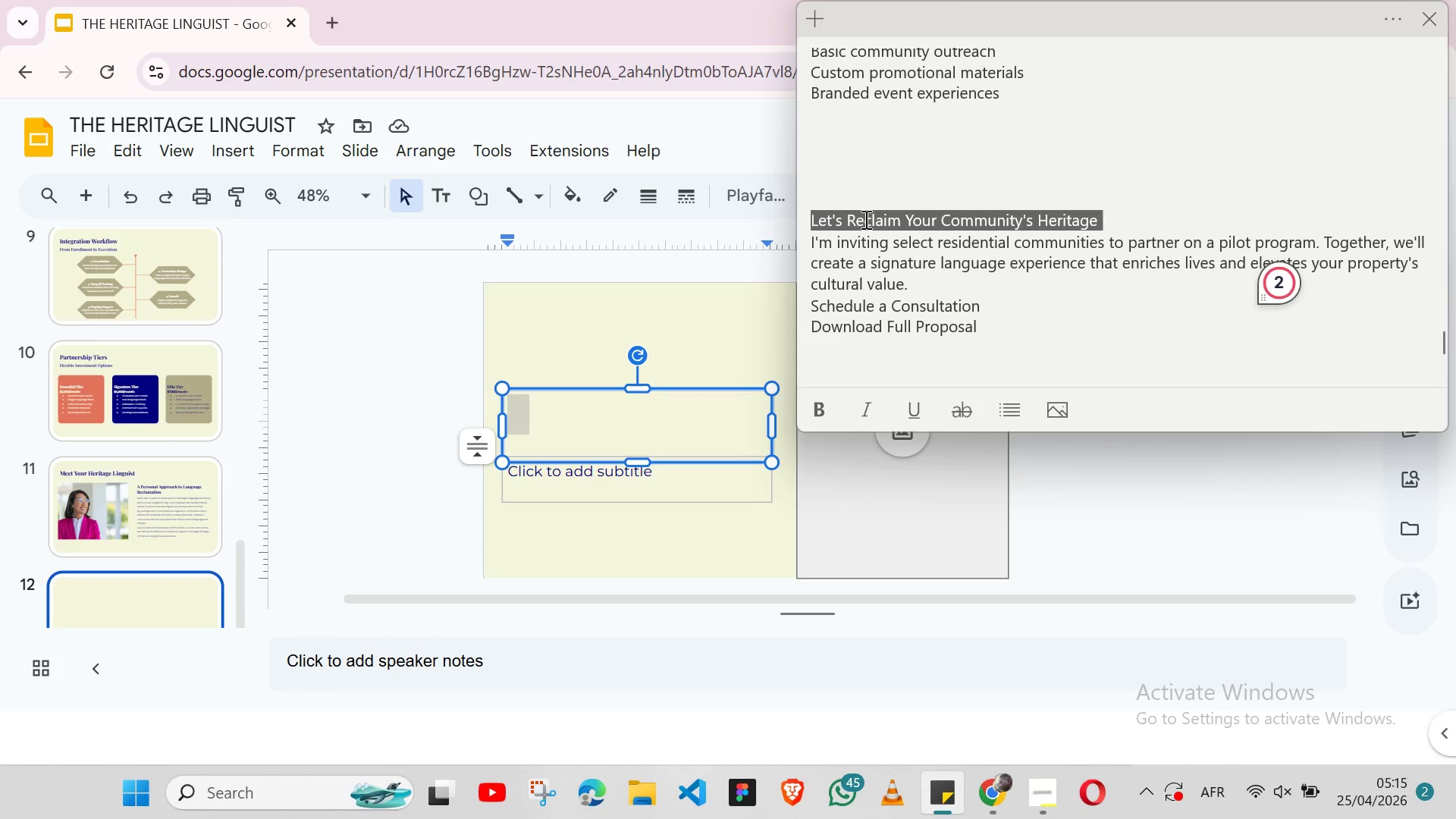 
triple_click([864, 219])
 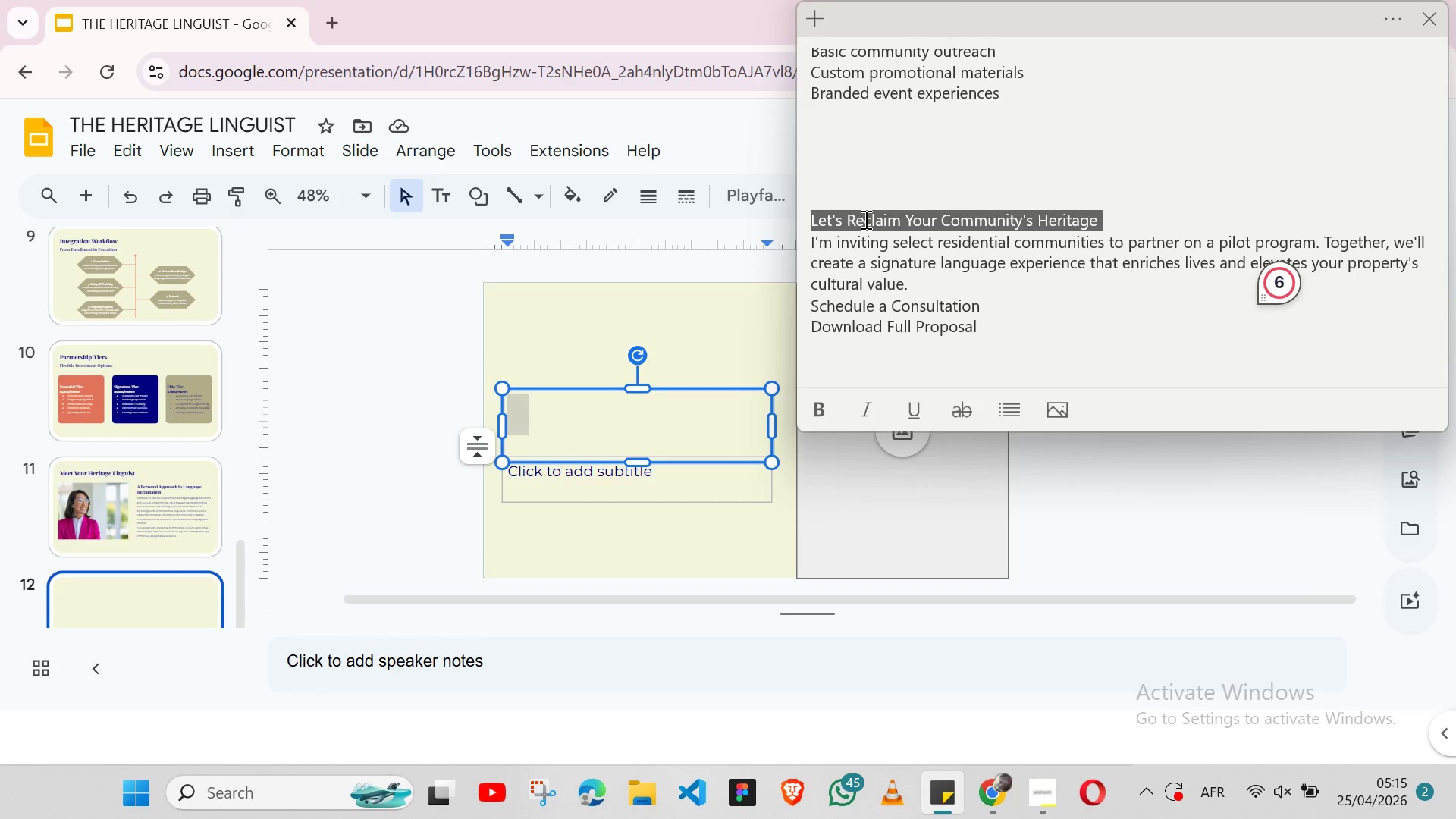 
key(Shift+ArrowLeft)
 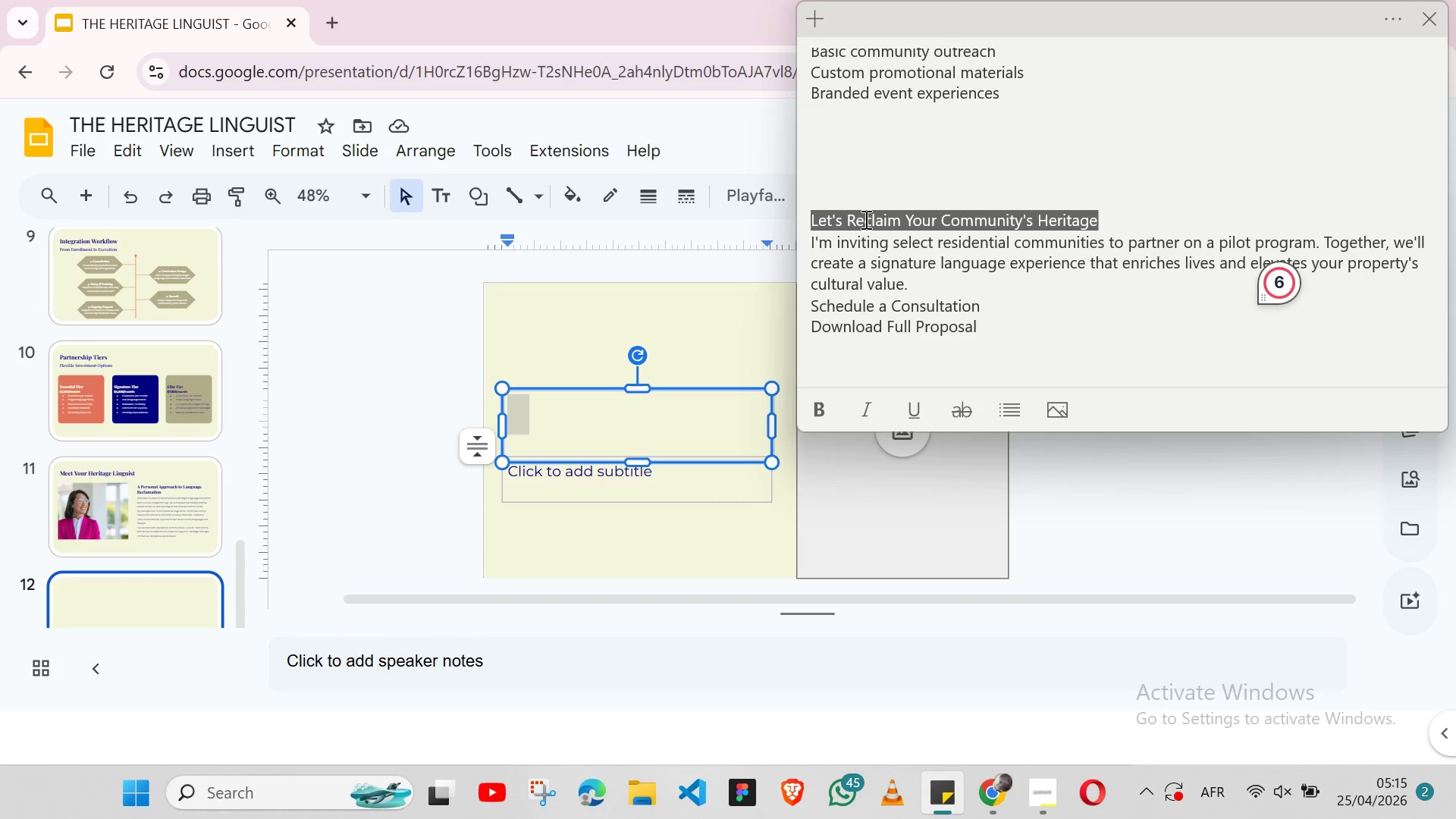 
key(Control+X)
 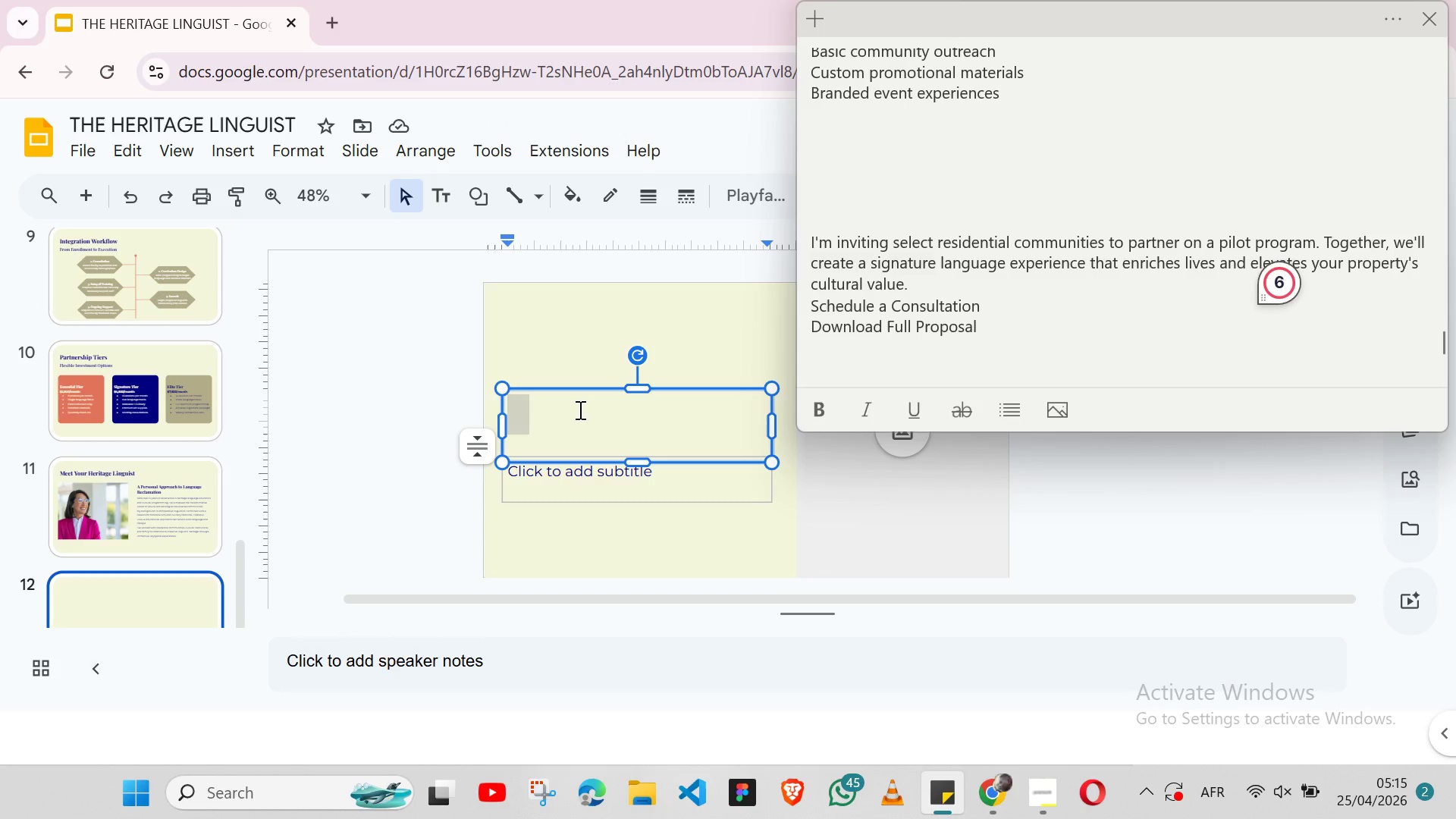 
left_click([579, 410])
 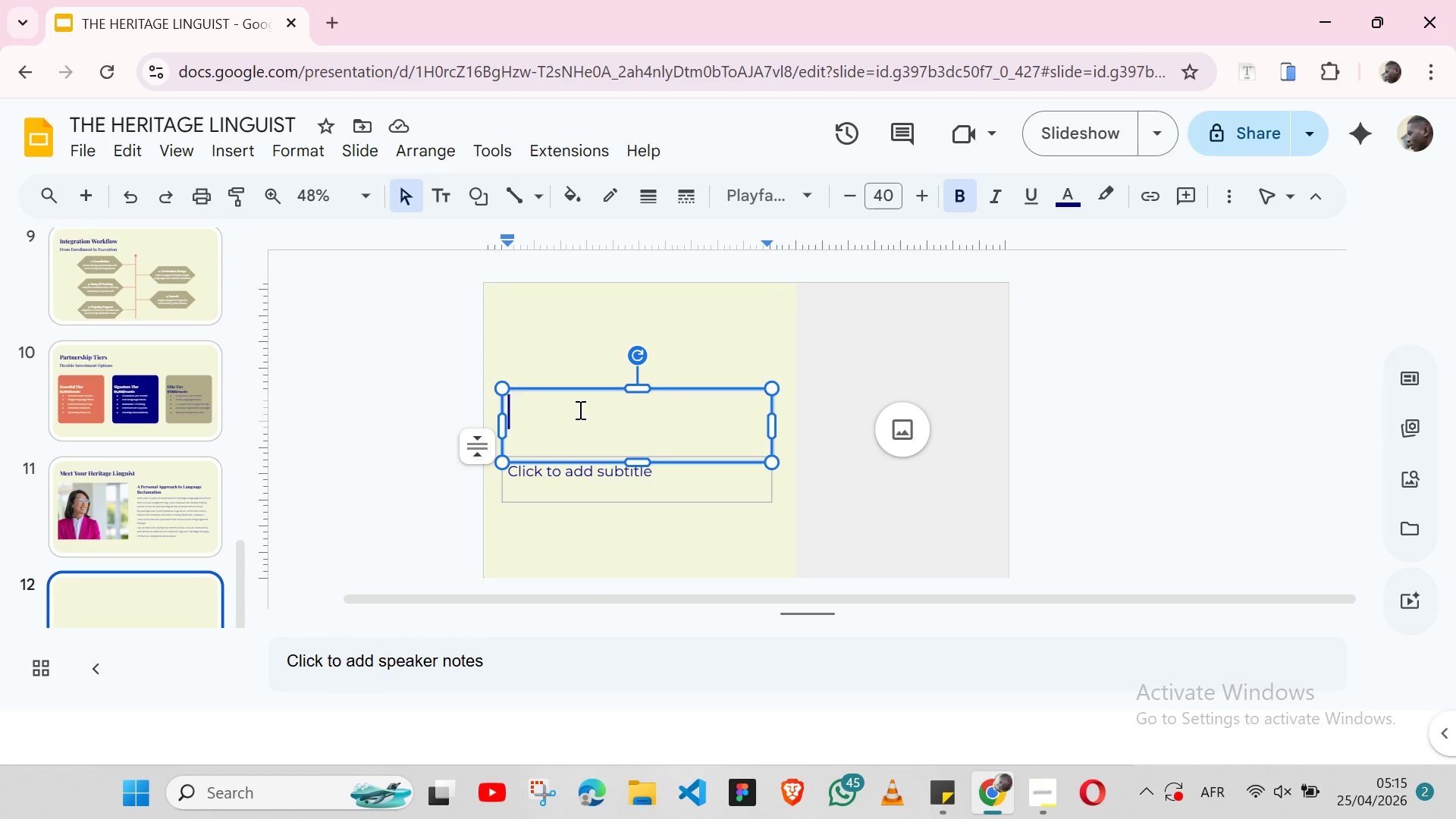 
key(Control+ControlLeft)
 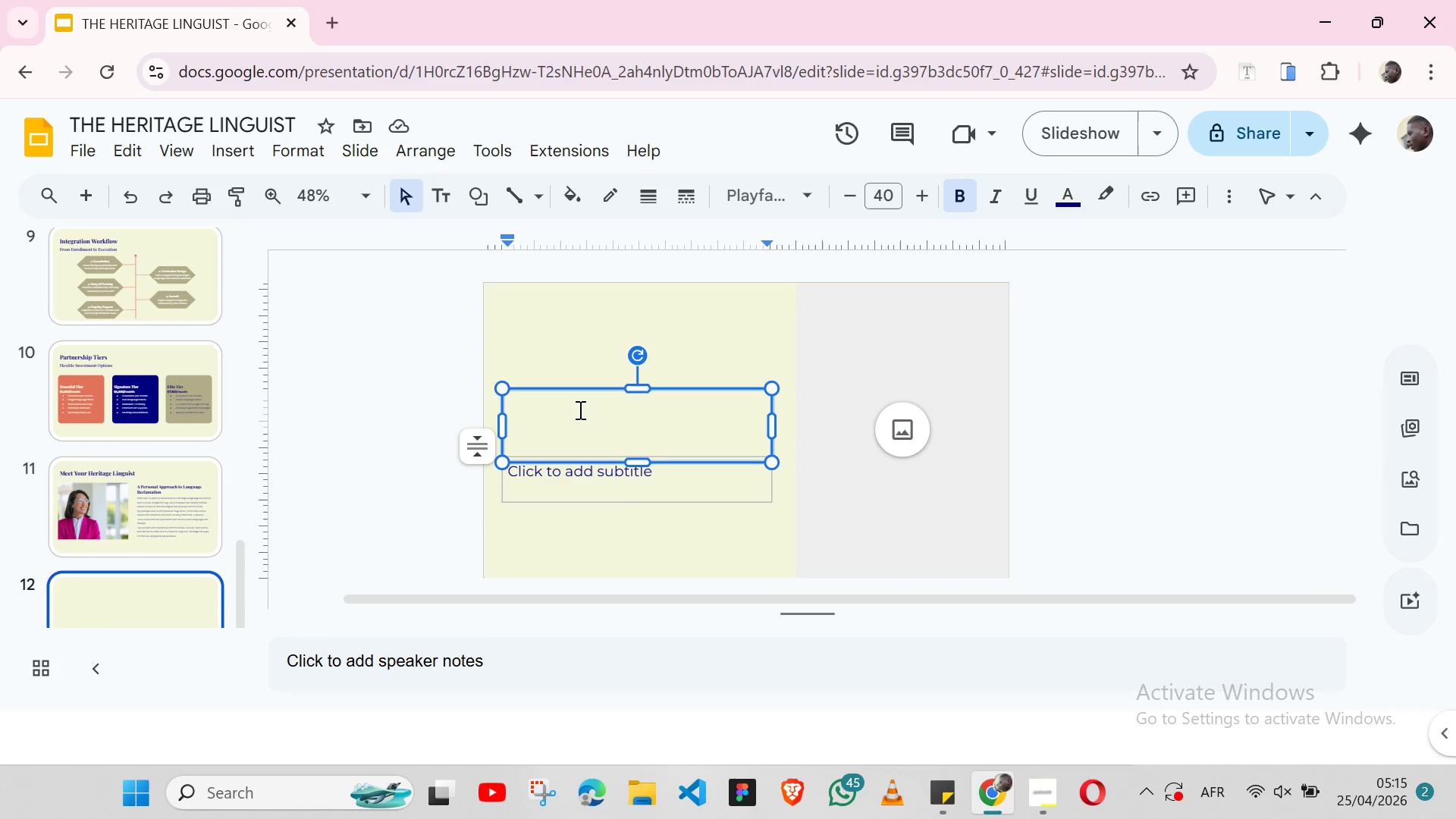 
key(Control+V)
 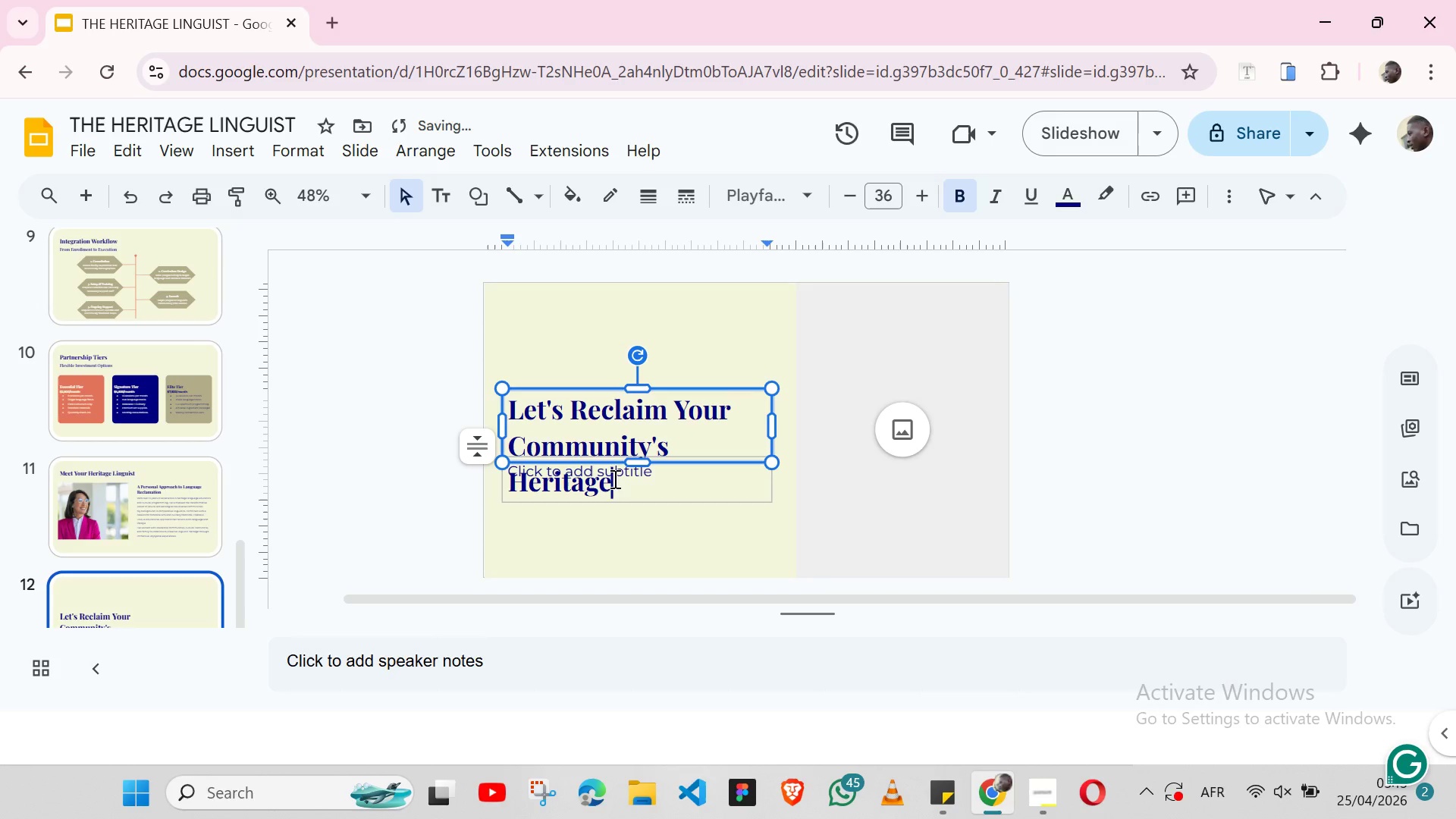 
left_click([655, 540])
 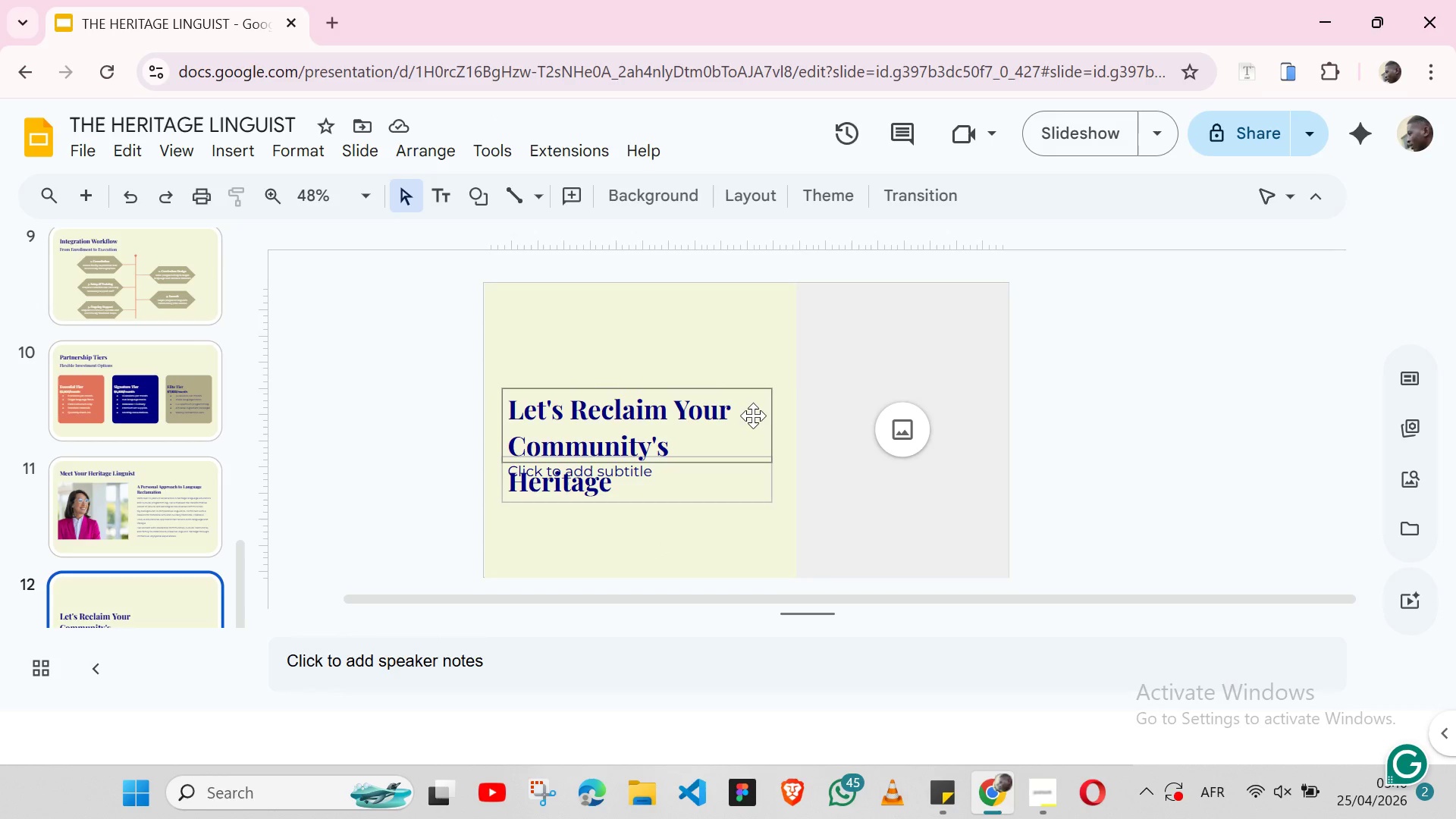 
left_click([753, 403])
 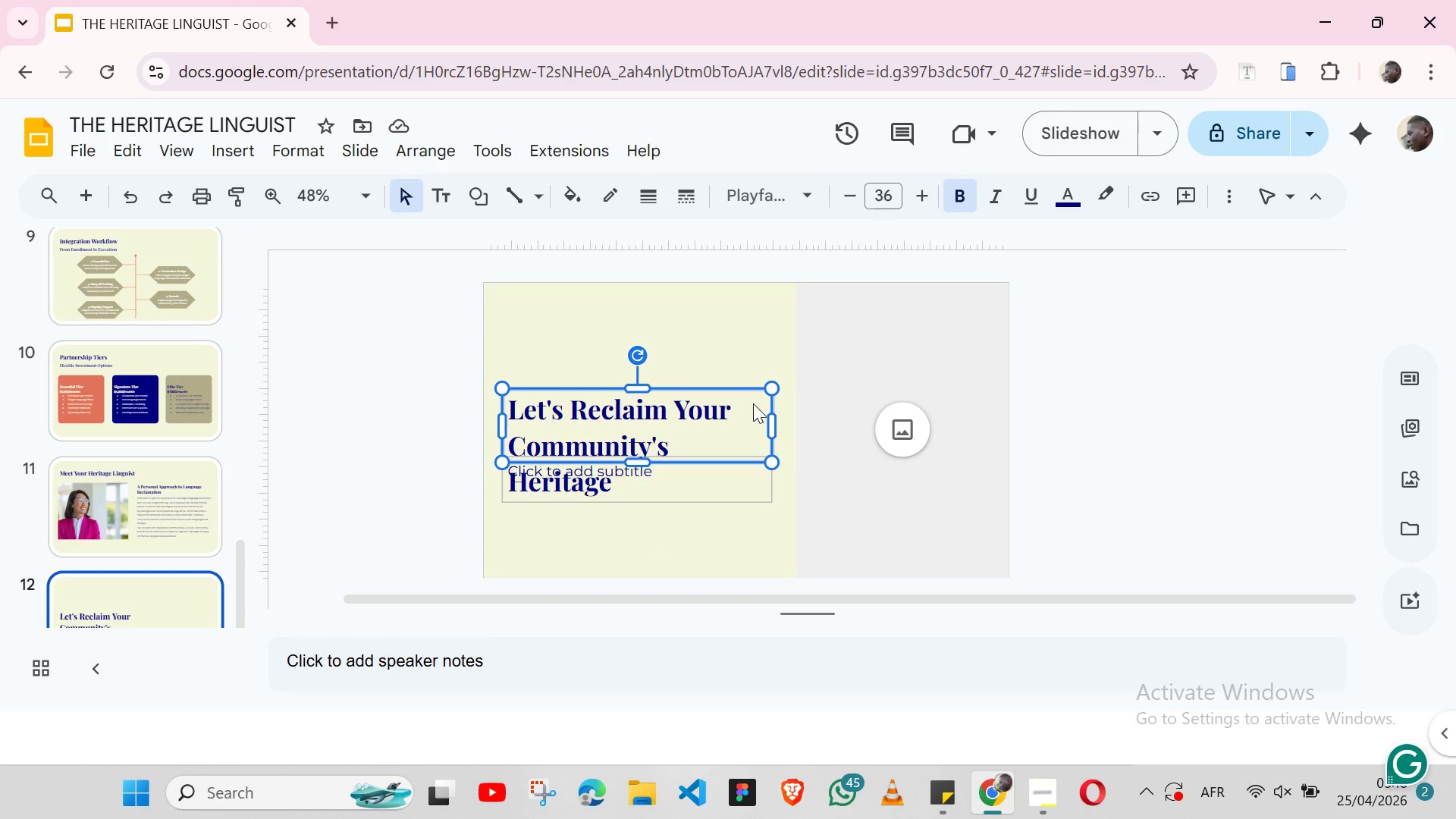 
key(Shift+ArrowUp)
 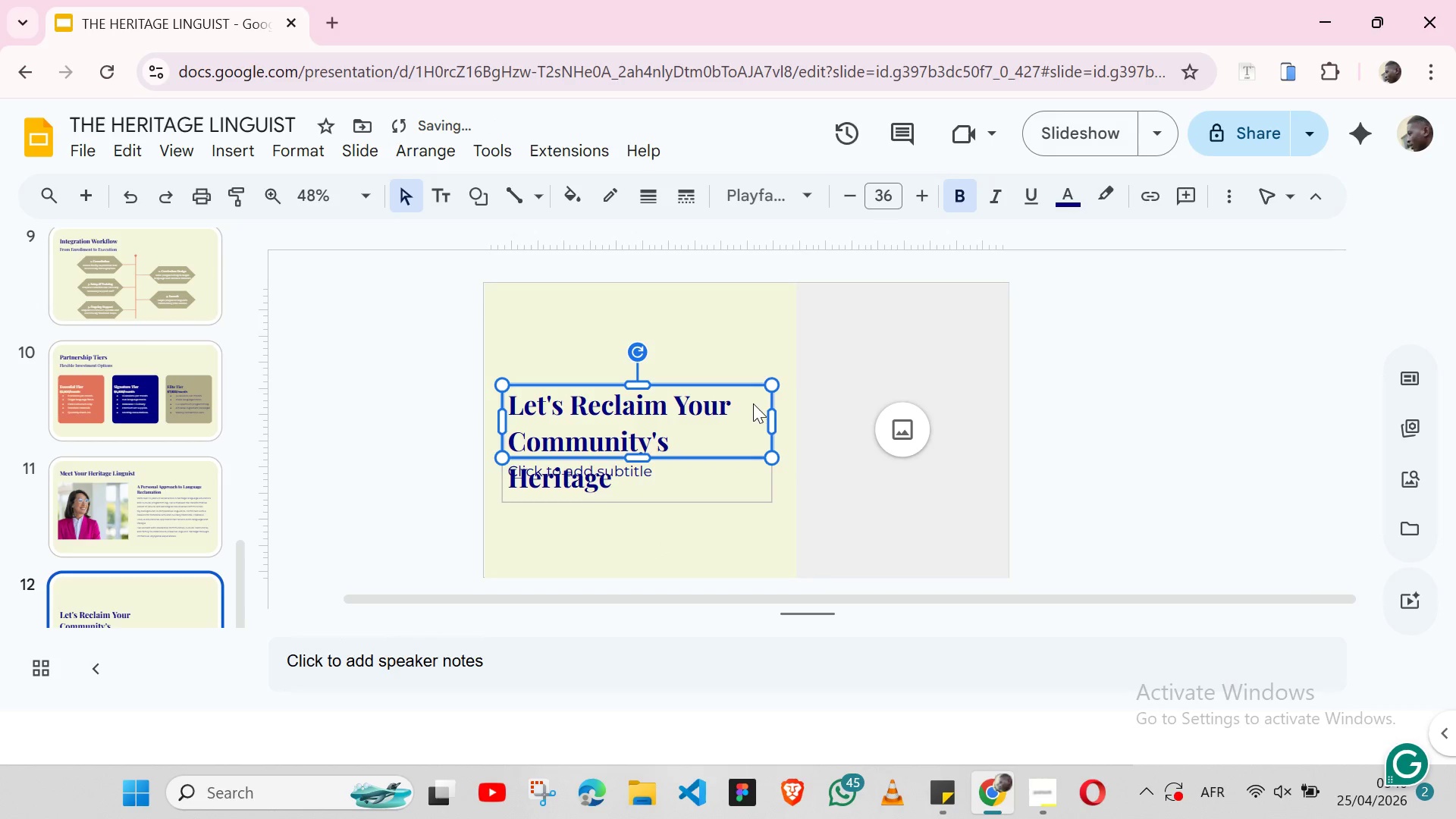 
key(Shift+ArrowUp)
 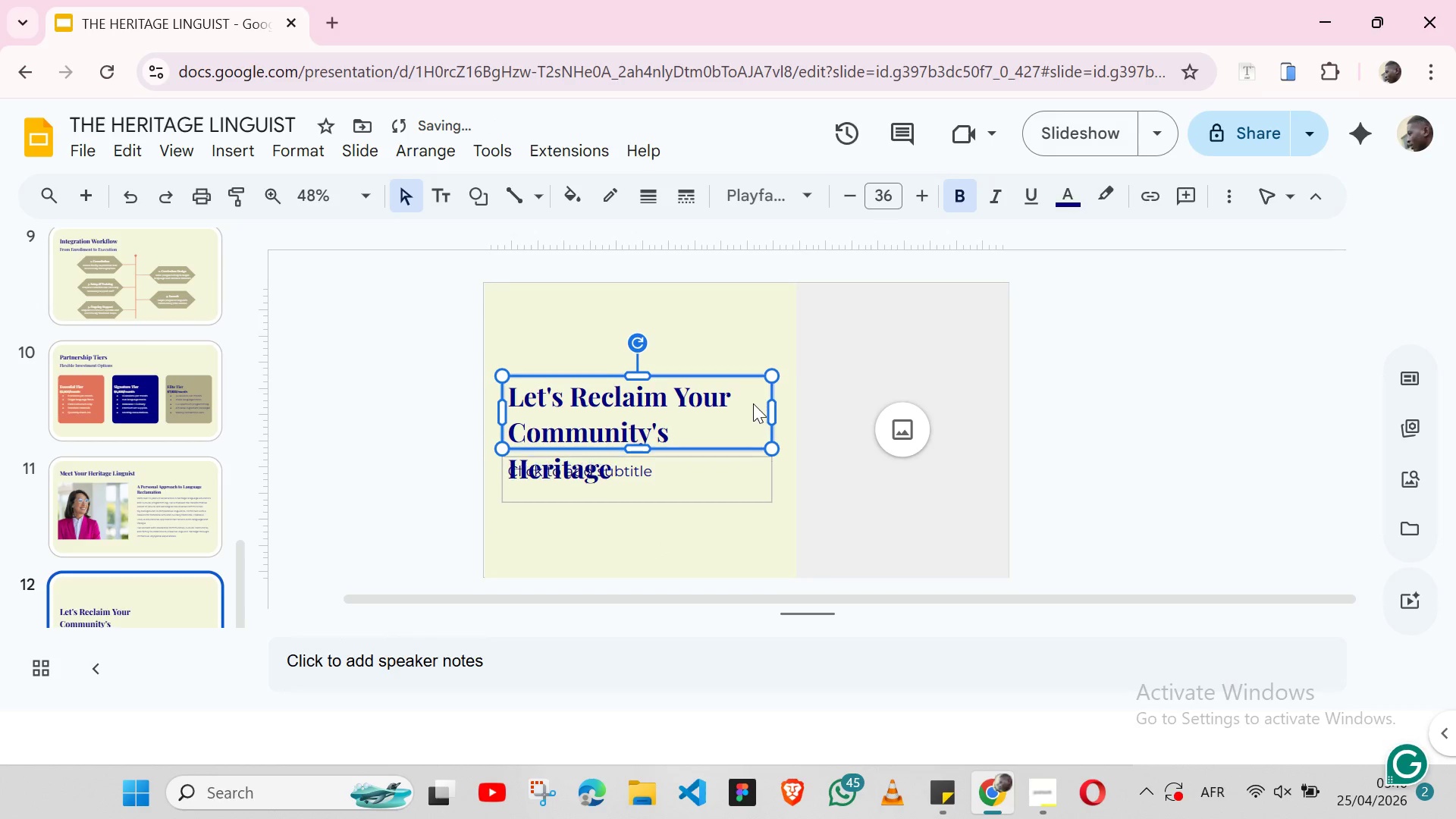 
key(Shift+ArrowUp)
 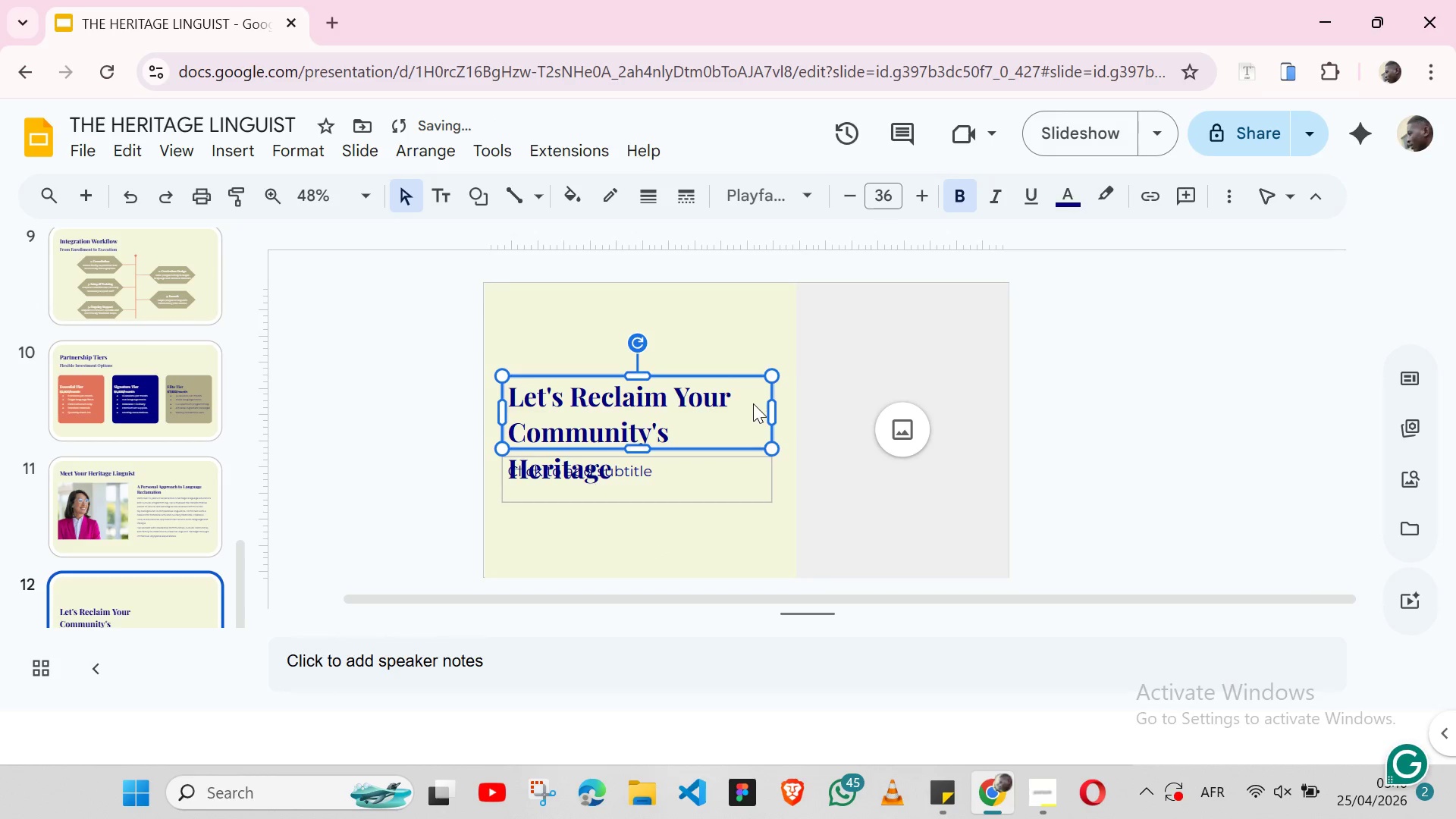 
key(Shift+ArrowUp)
 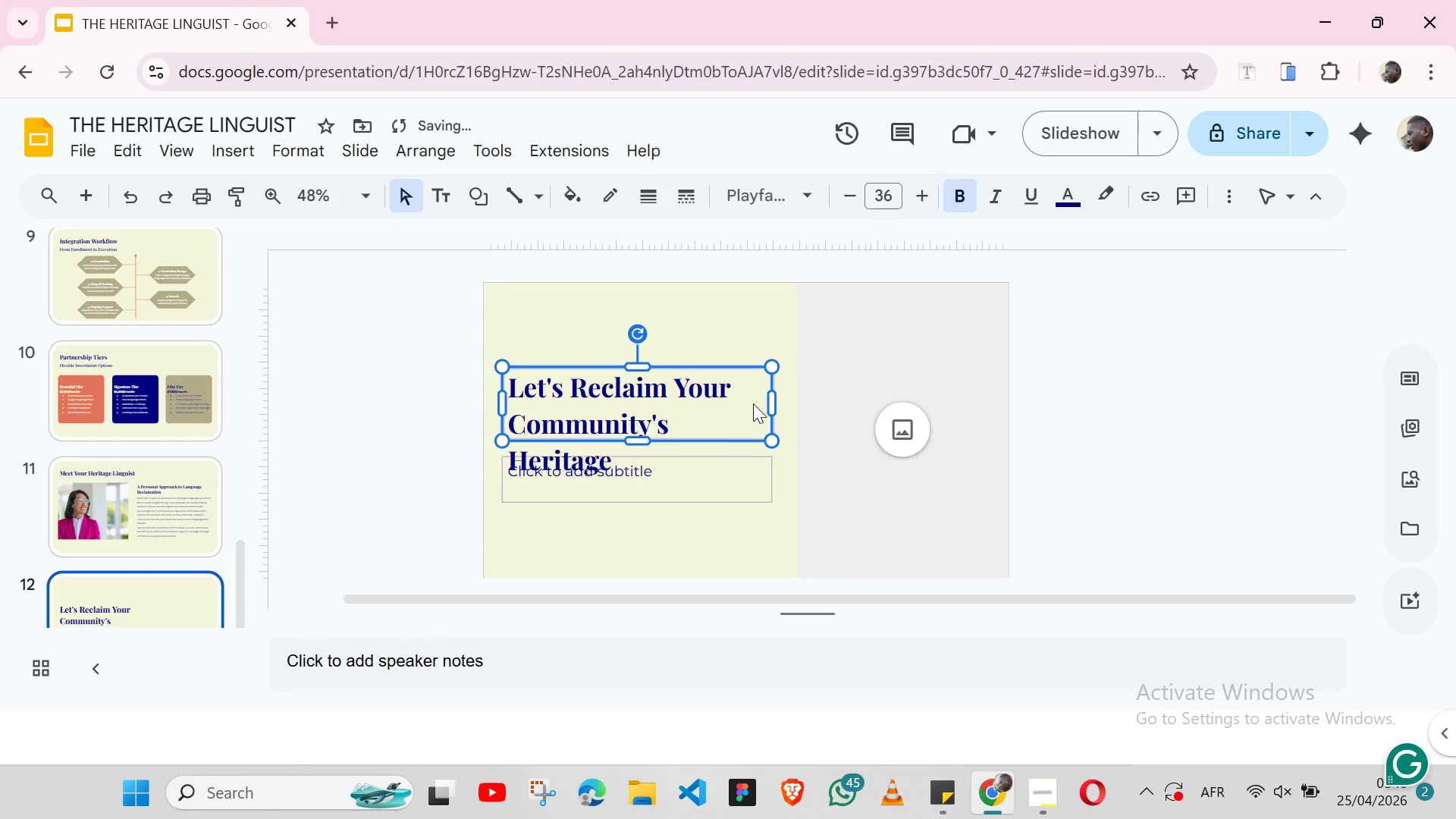 
key(Shift+ArrowUp)
 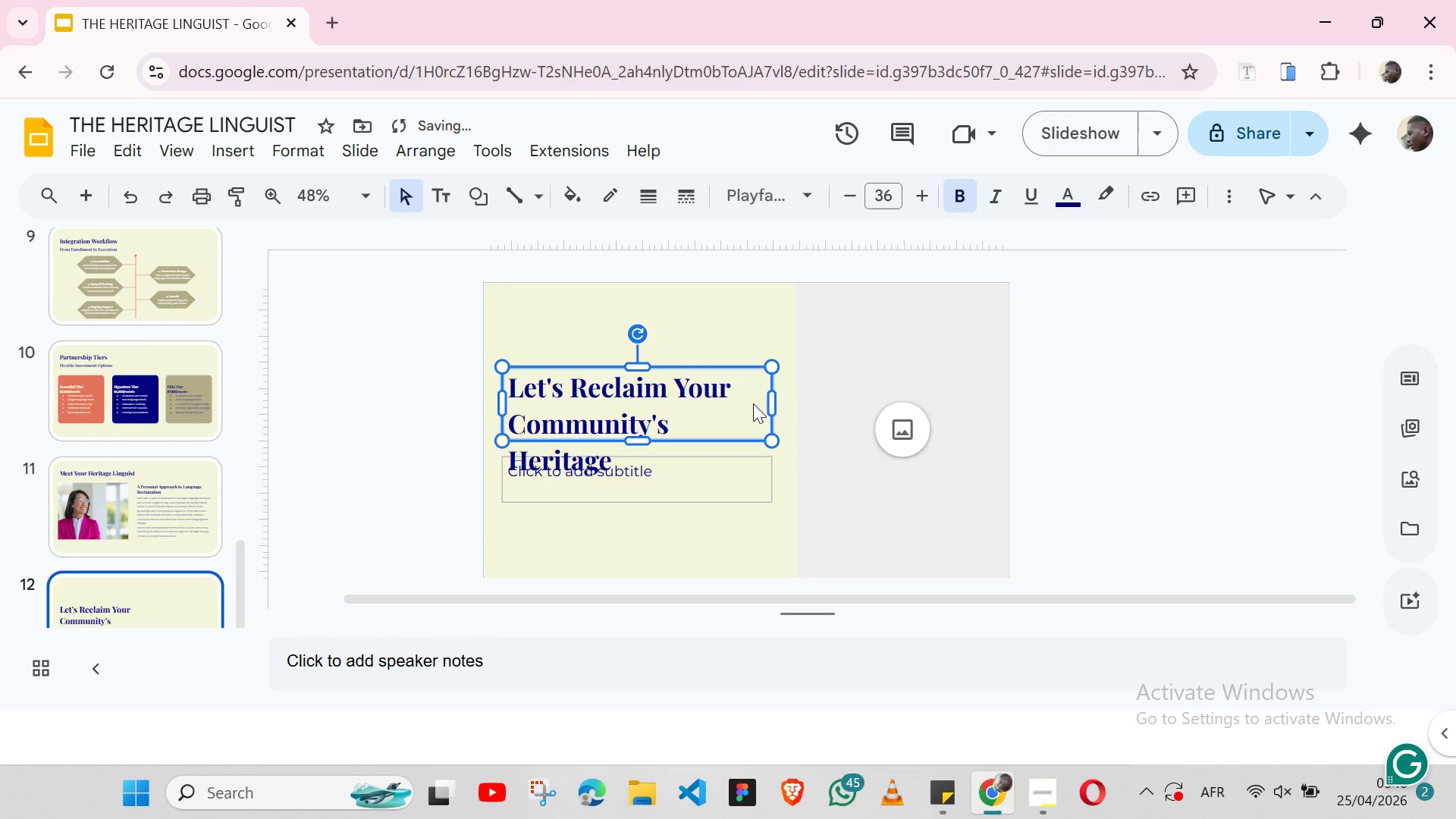 
key(Shift+ArrowUp)
 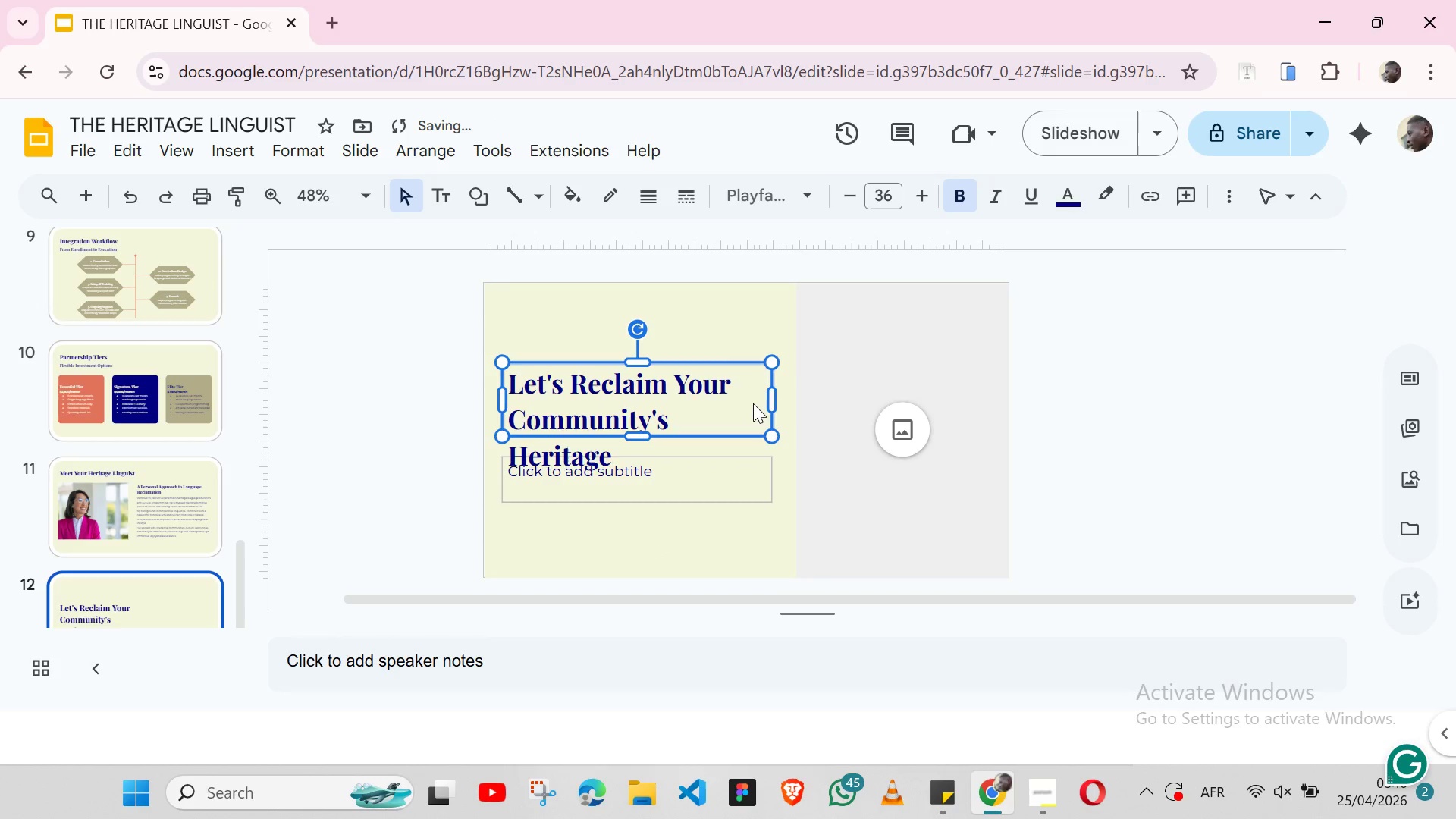 
key(Shift+ArrowUp)
 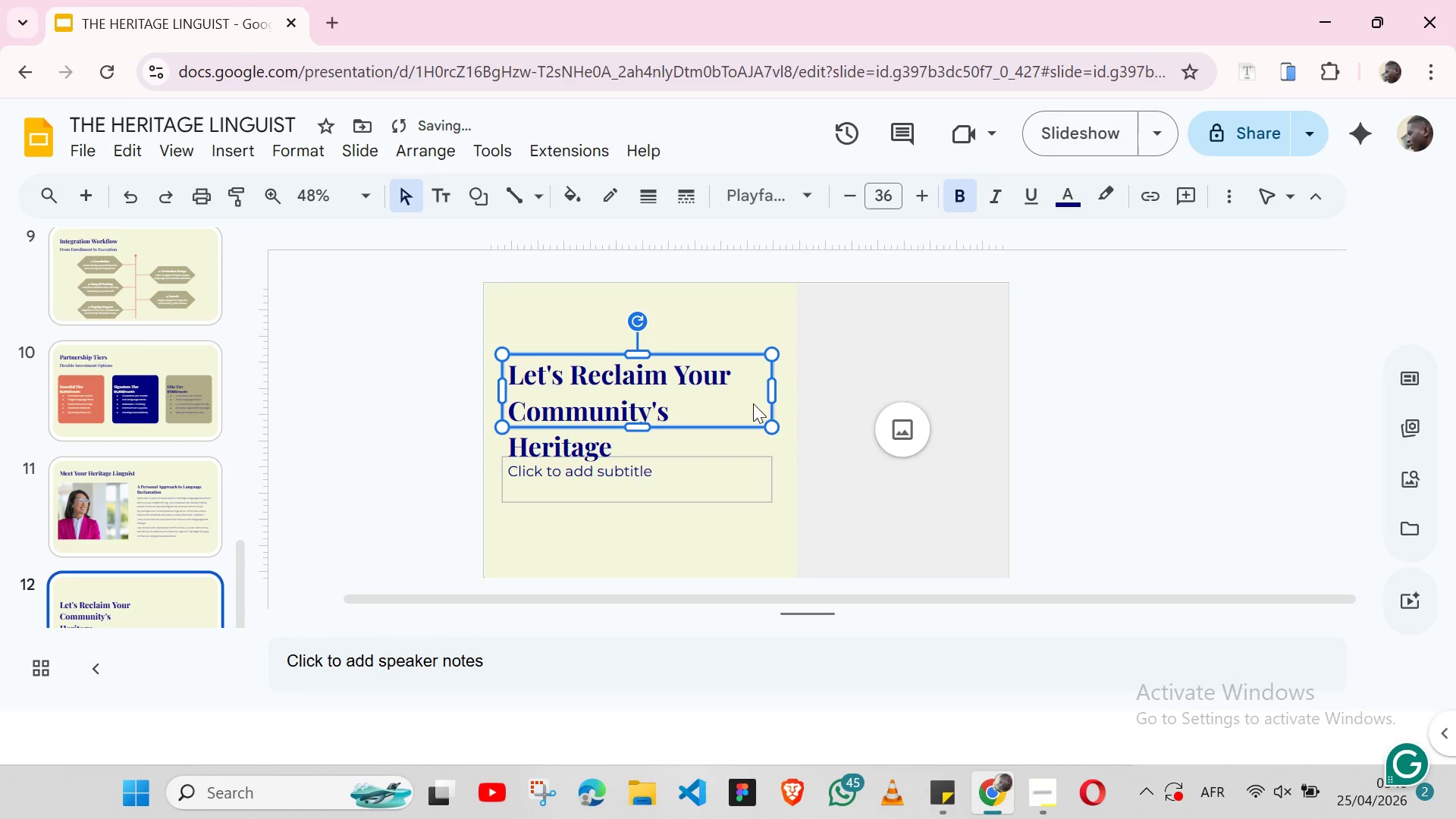 
key(Shift+ArrowUp)
 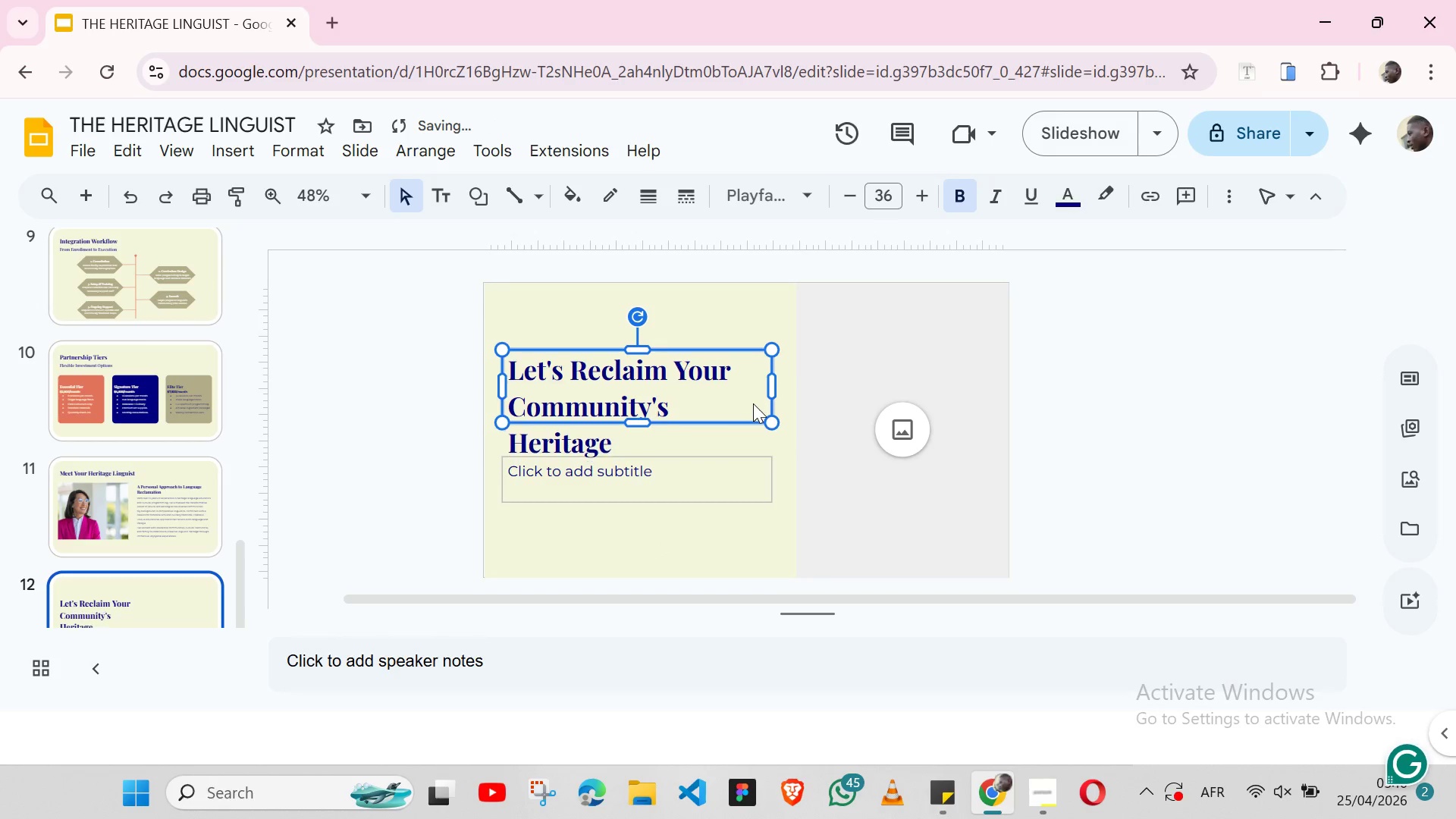 
key(Shift+ArrowUp)
 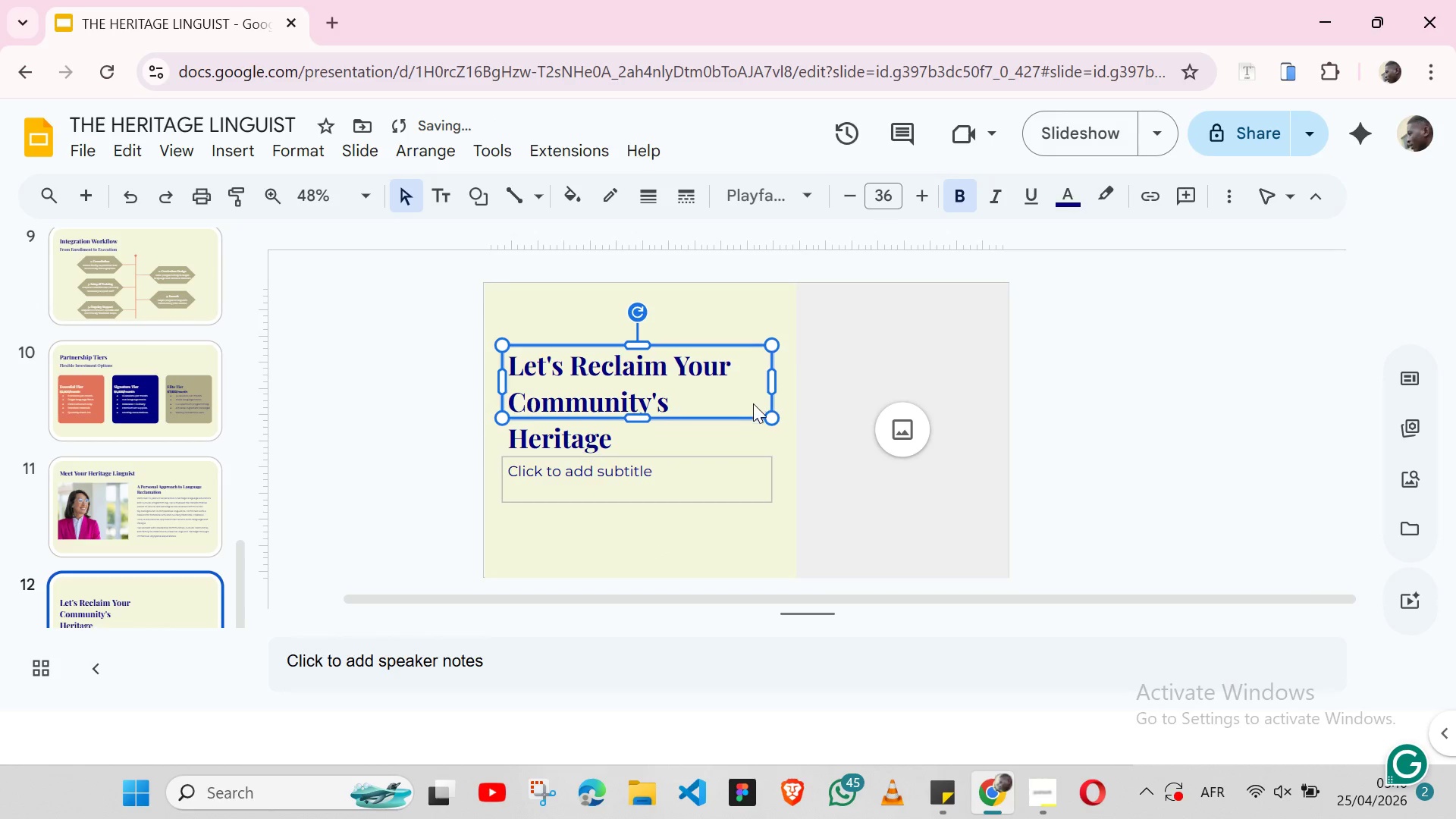 
key(Shift+ArrowUp)
 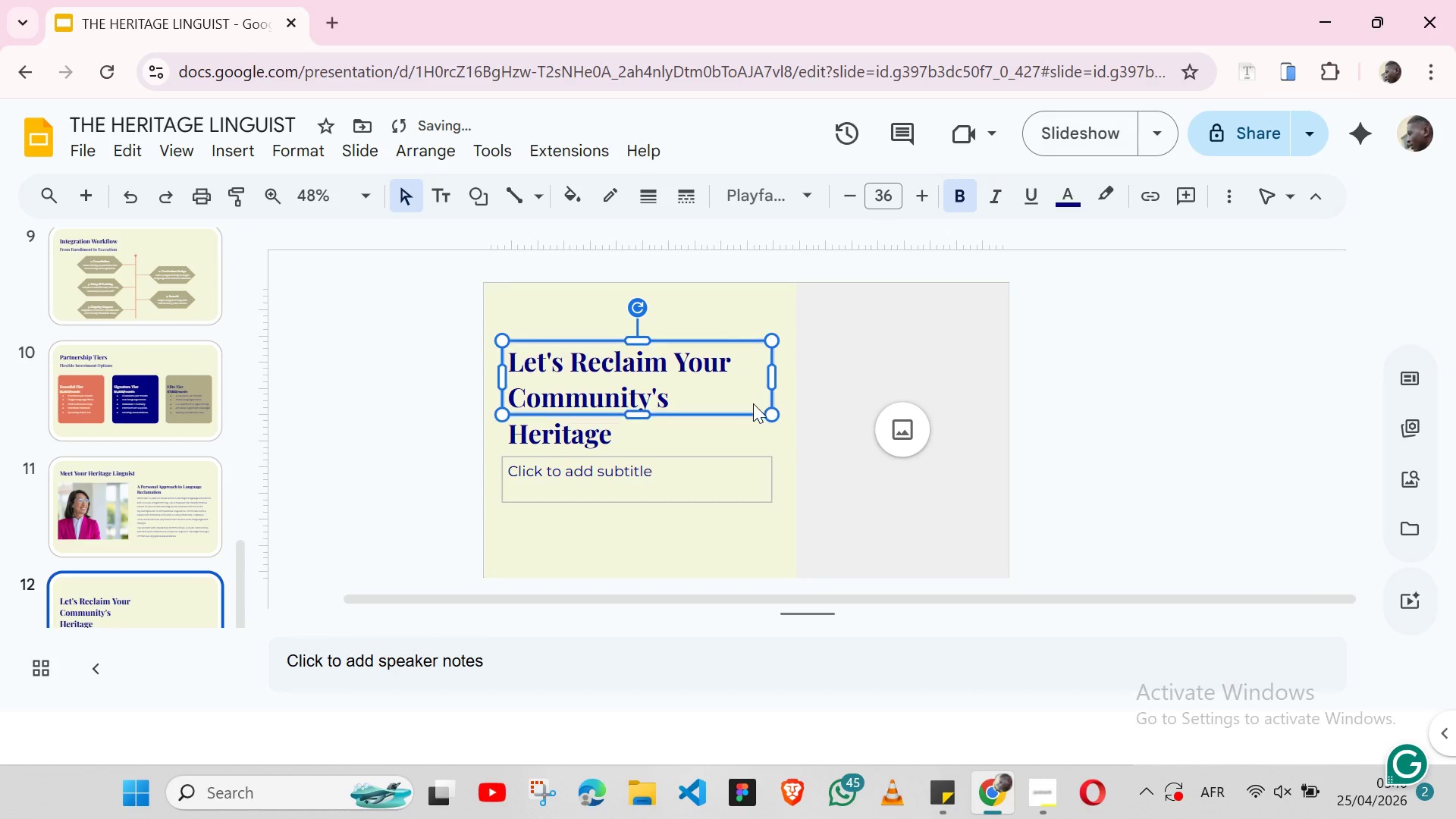 
key(Shift+ArrowUp)
 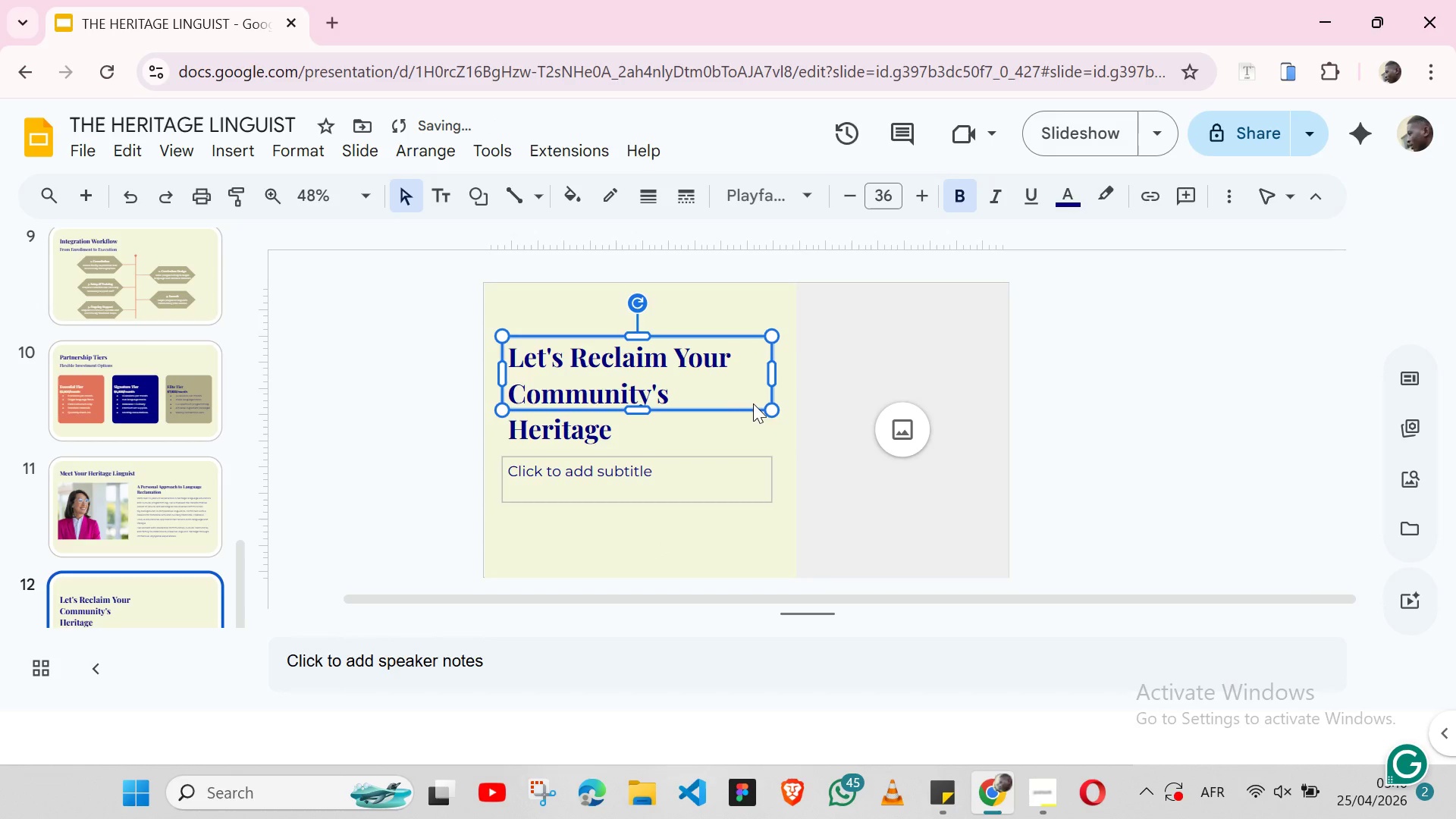 
key(Shift+ArrowUp)
 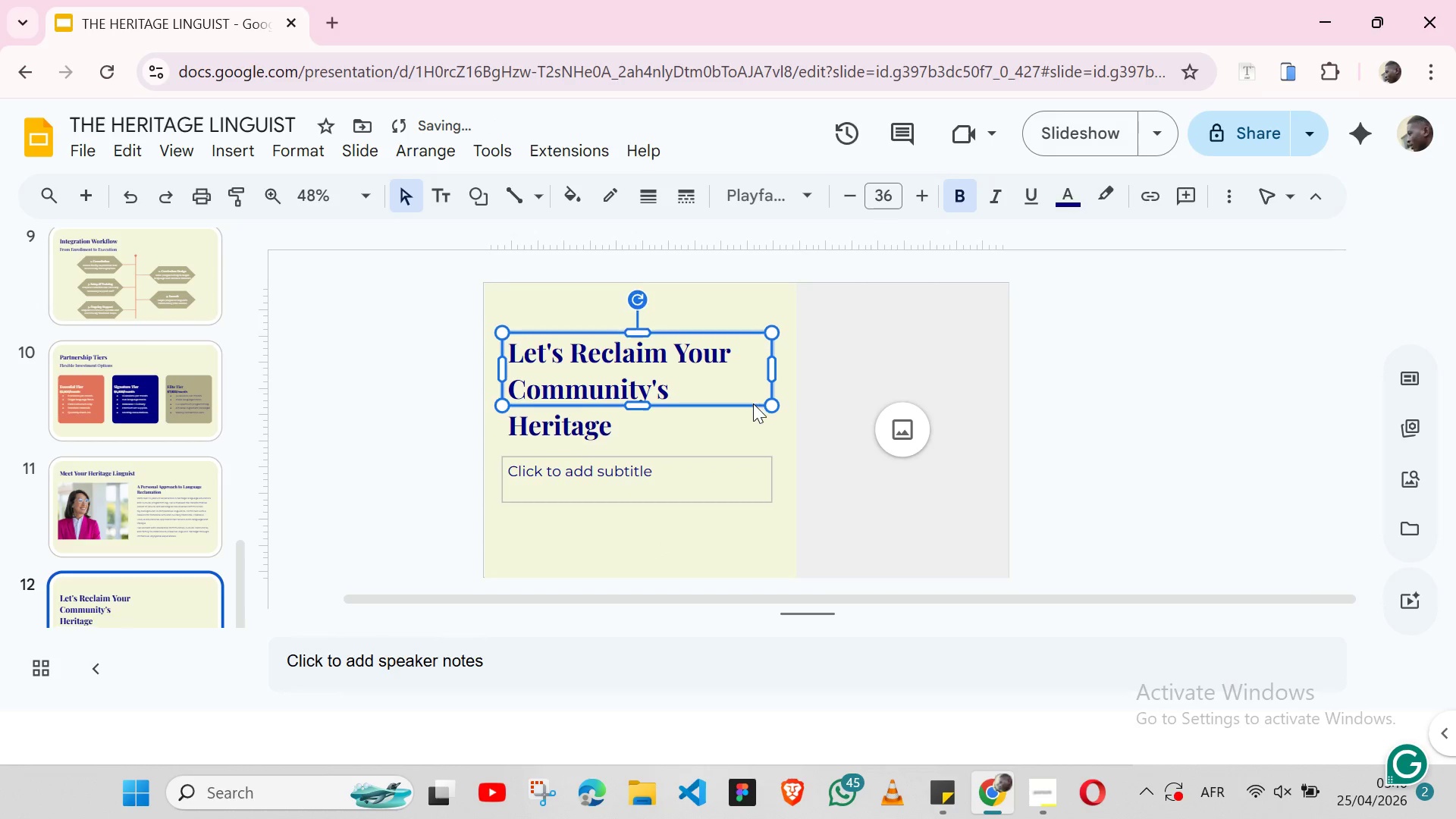 
key(Shift+ArrowUp)
 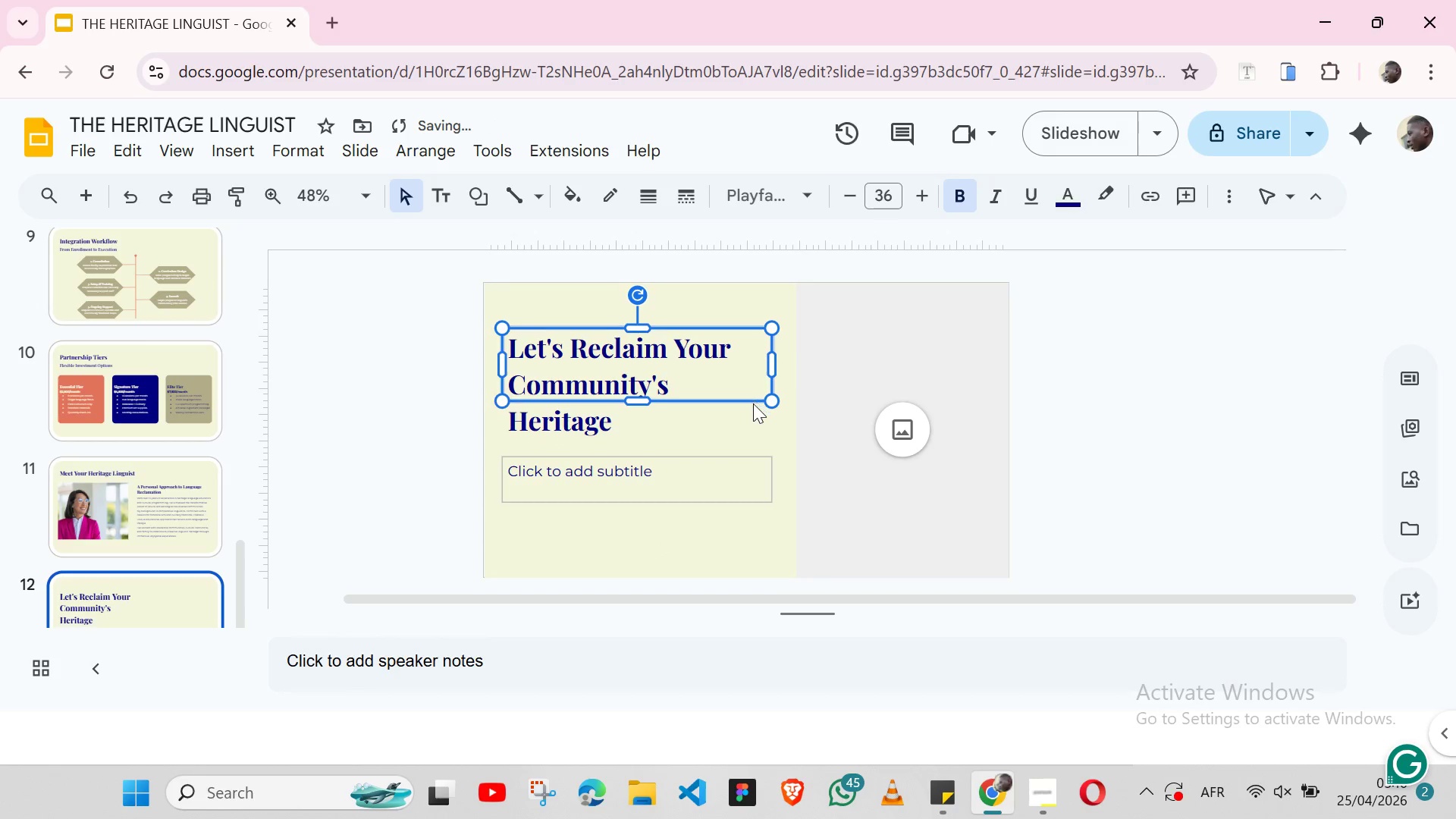 
key(Shift+ArrowUp)
 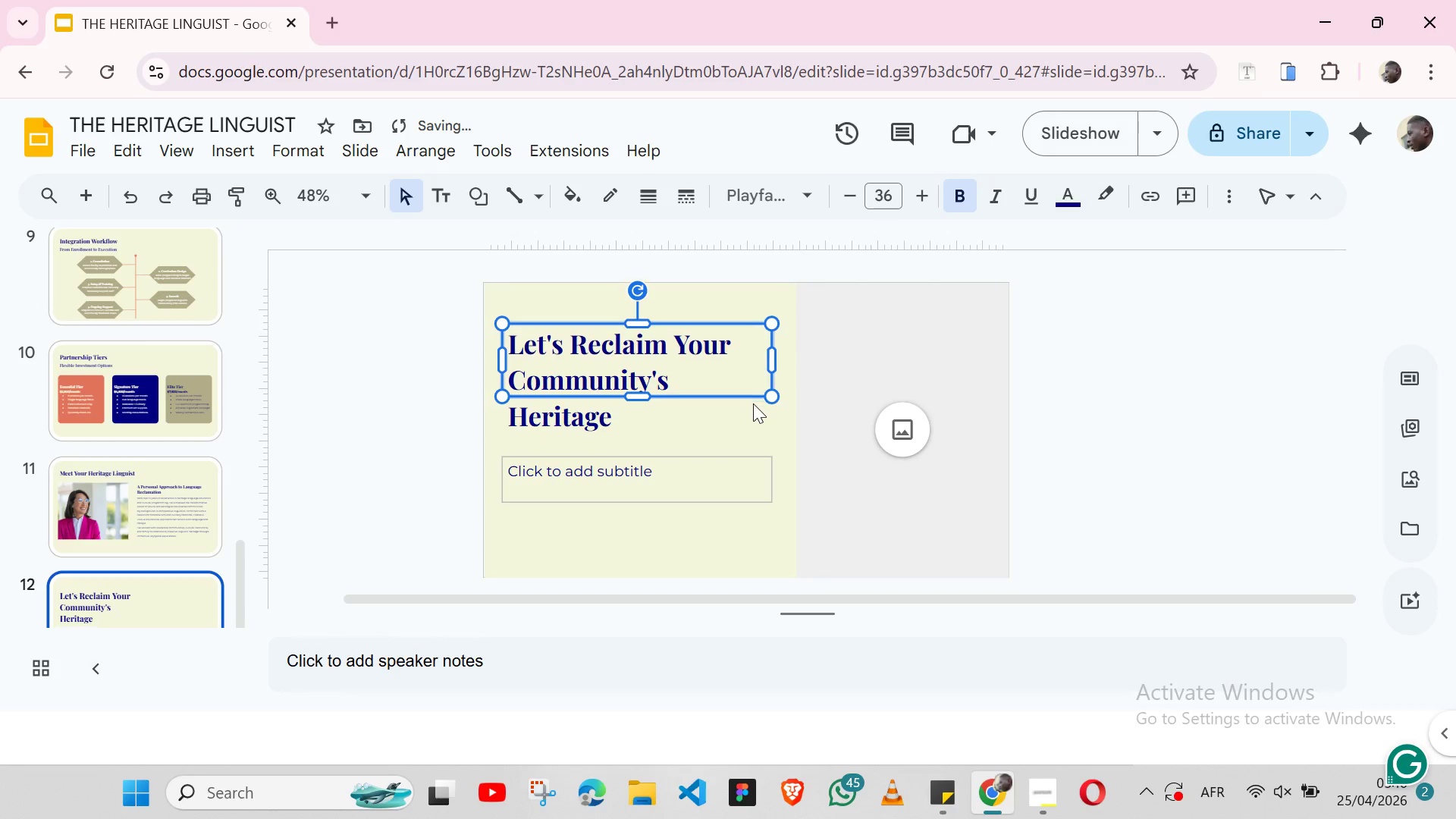 
key(Shift+ArrowUp)
 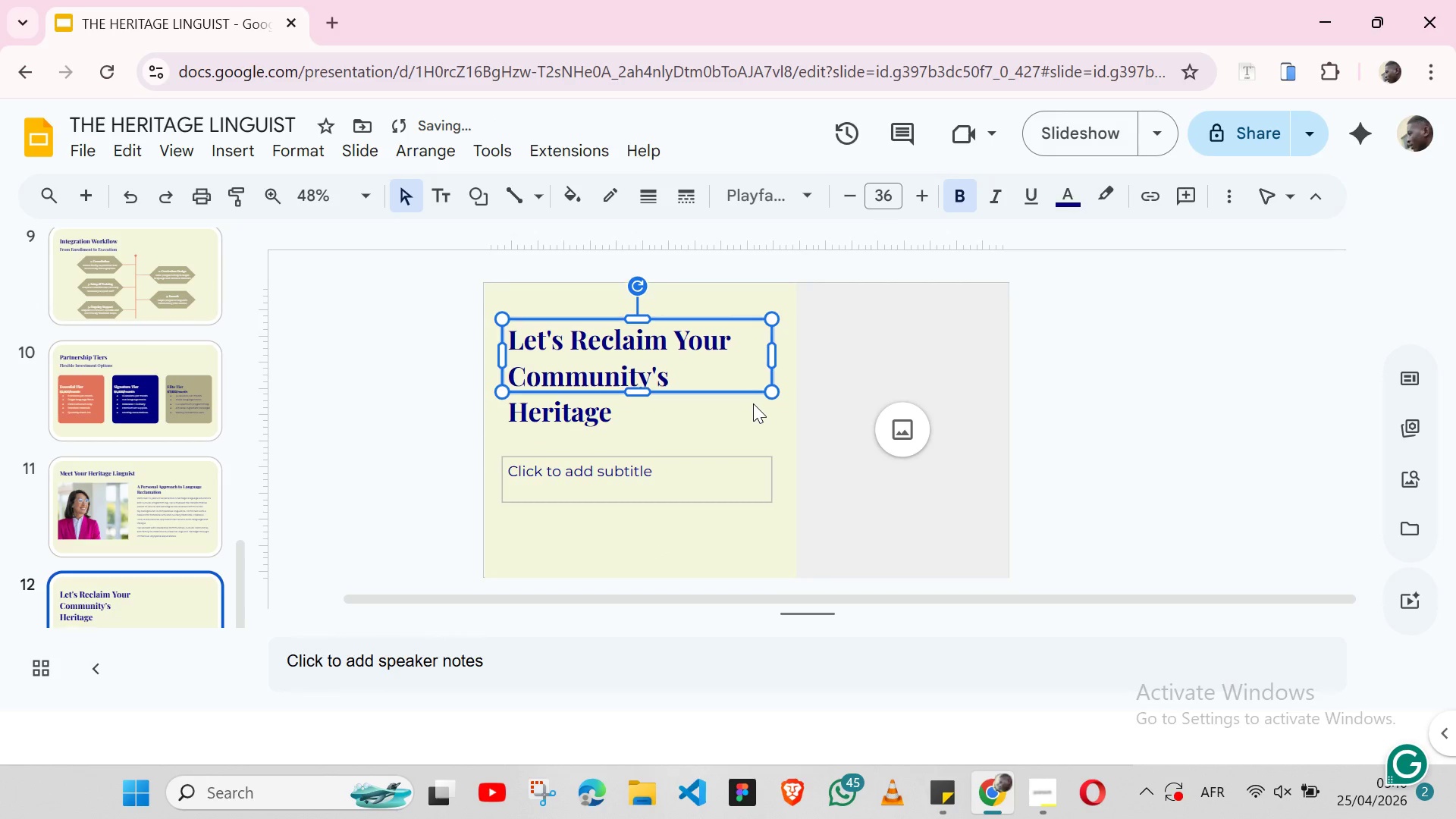 
key(Shift+ArrowUp)
 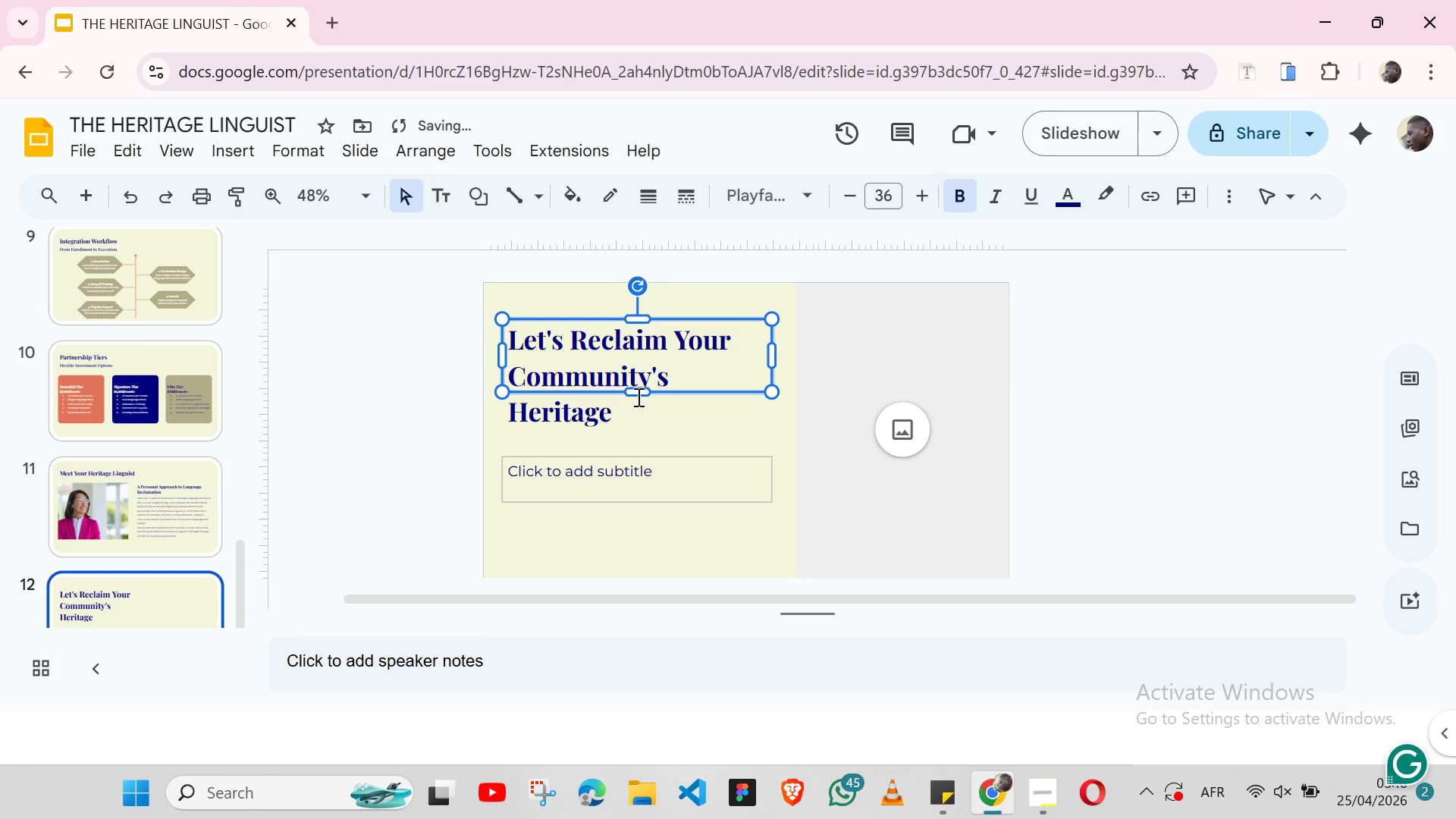 
left_click_drag(start_coordinate=[637, 397], to_coordinate=[638, 419])
 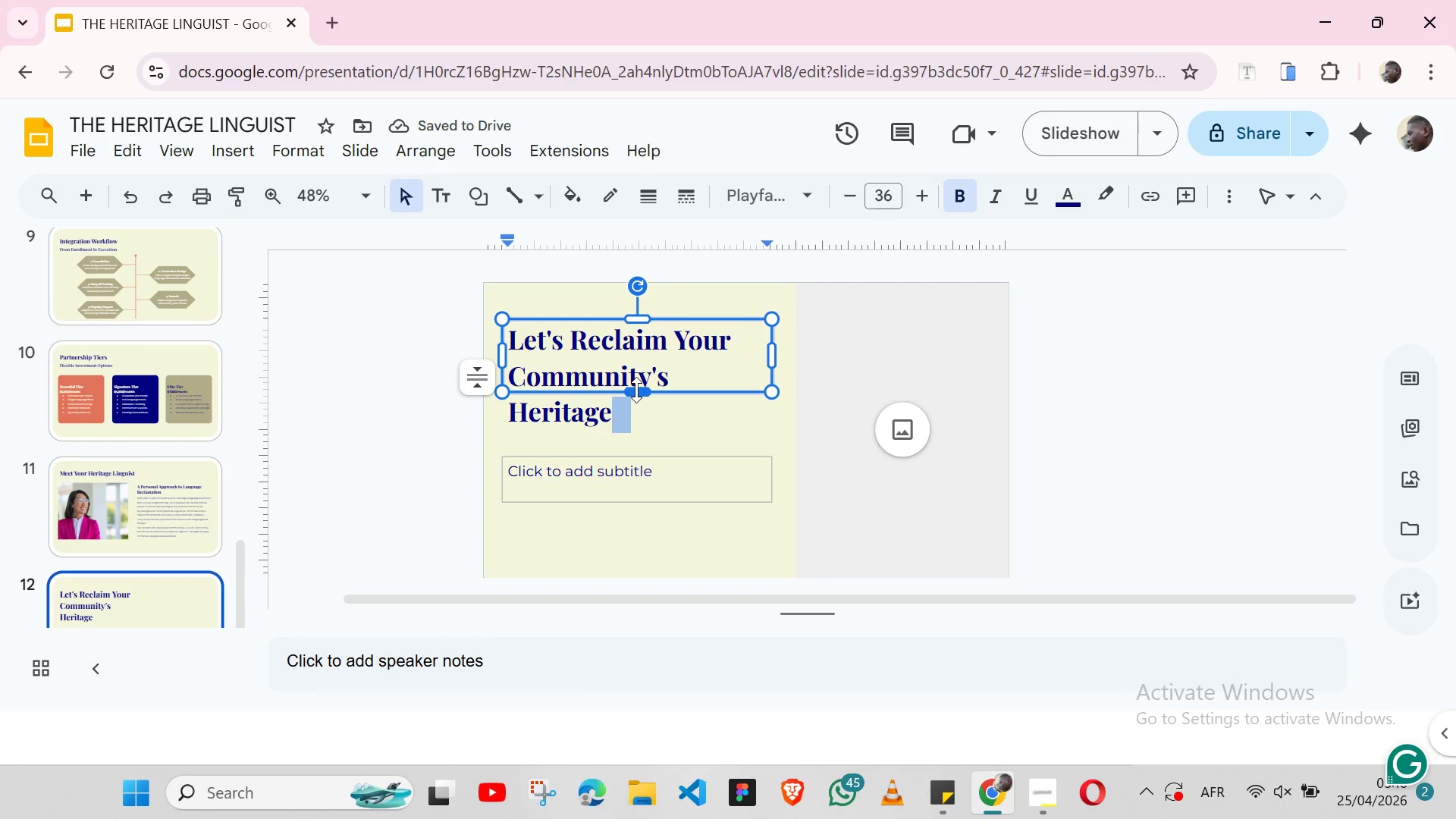 
left_click_drag(start_coordinate=[636, 390], to_coordinate=[636, 428])
 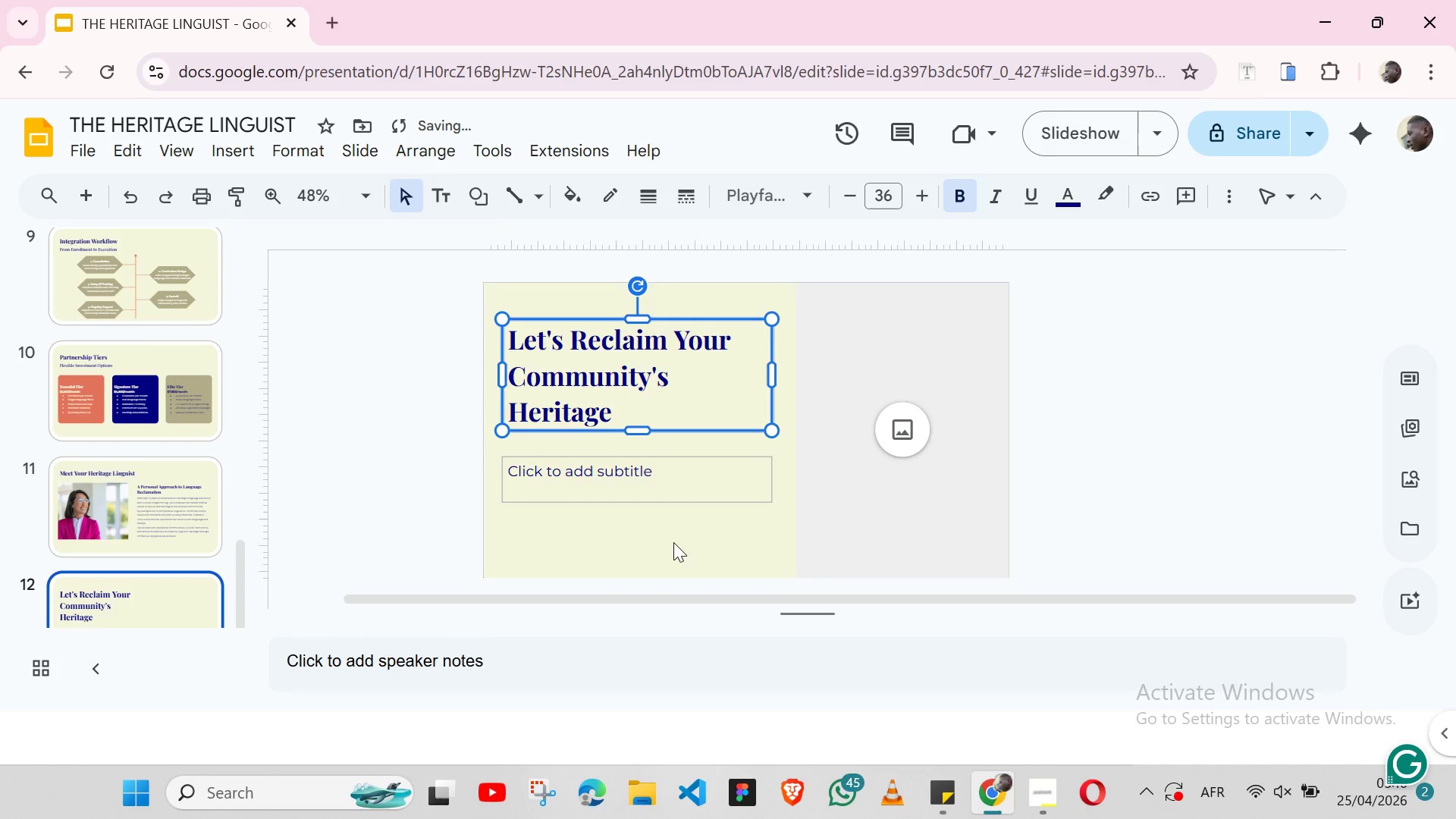 
left_click([673, 542])
 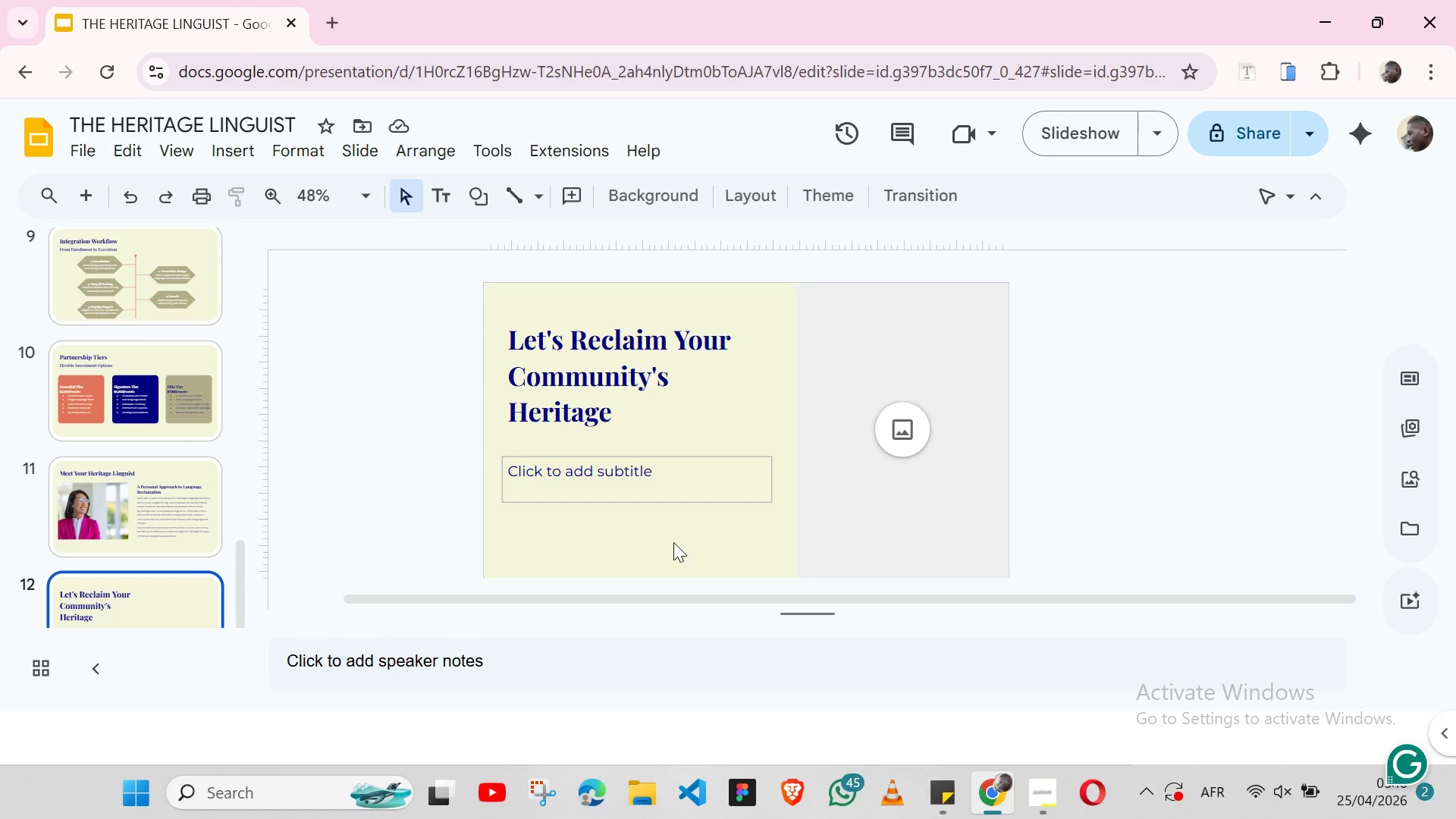 
wait(7.16)
 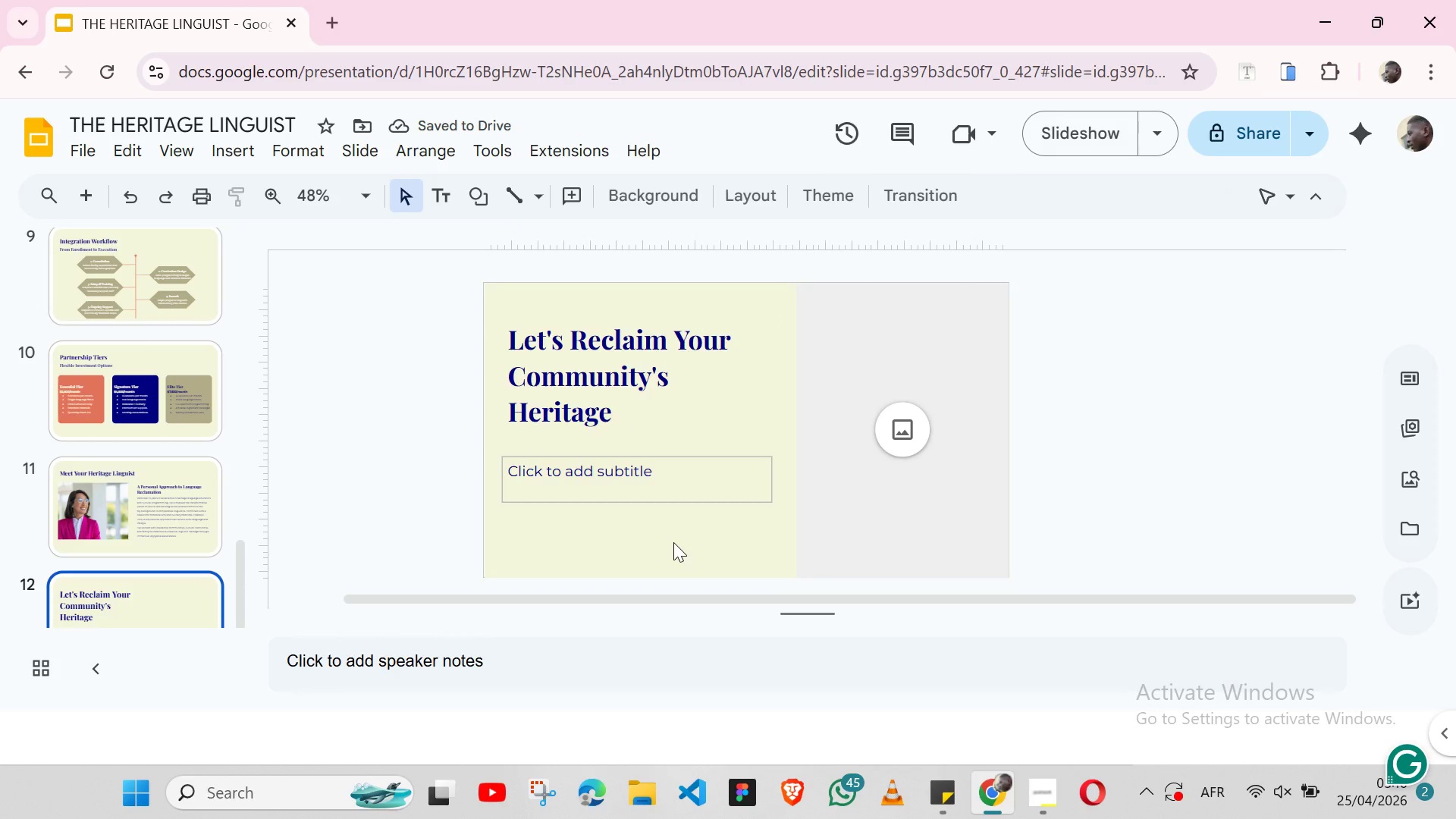 
left_click([937, 788])
 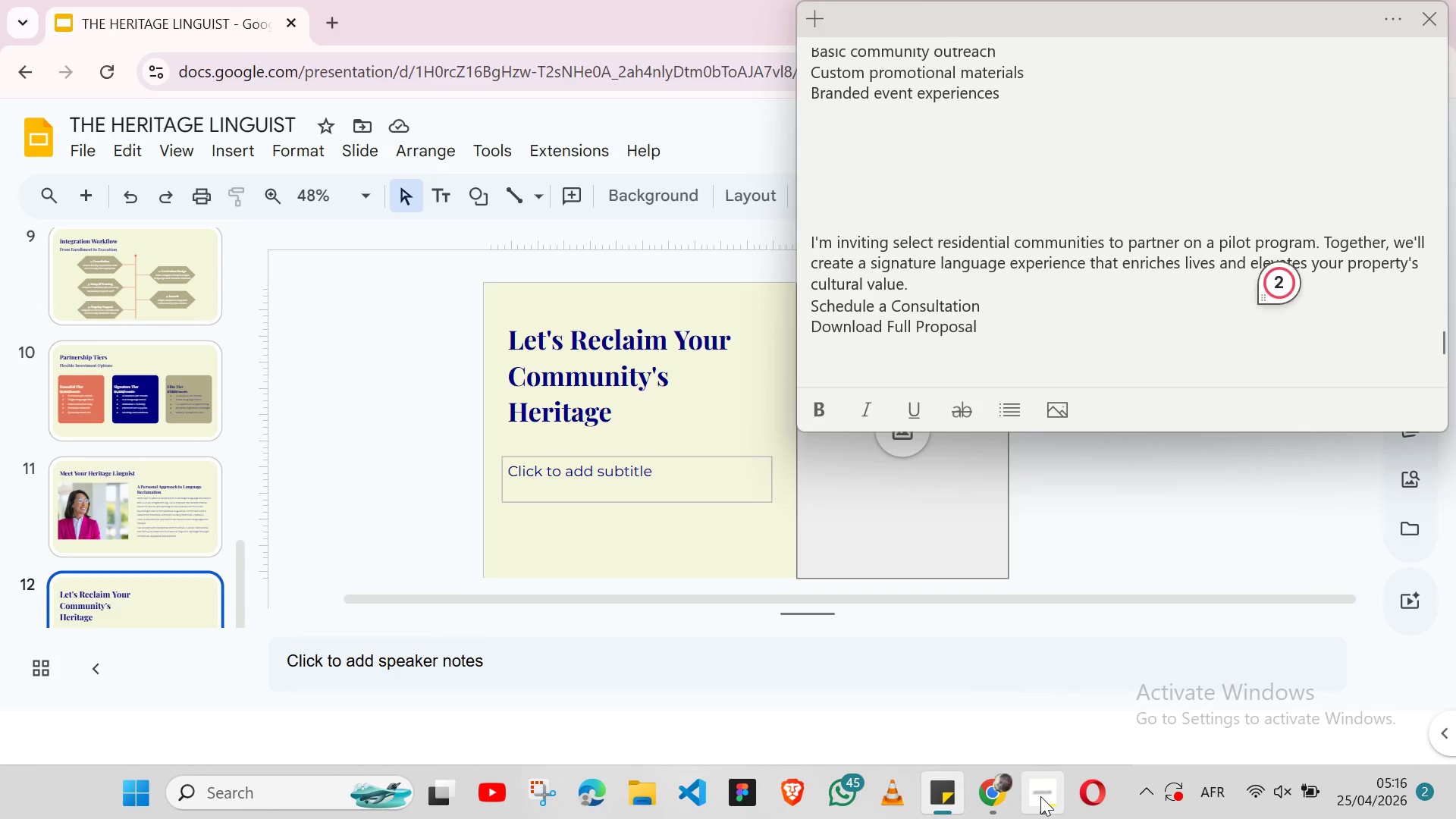 
left_click([1040, 796])